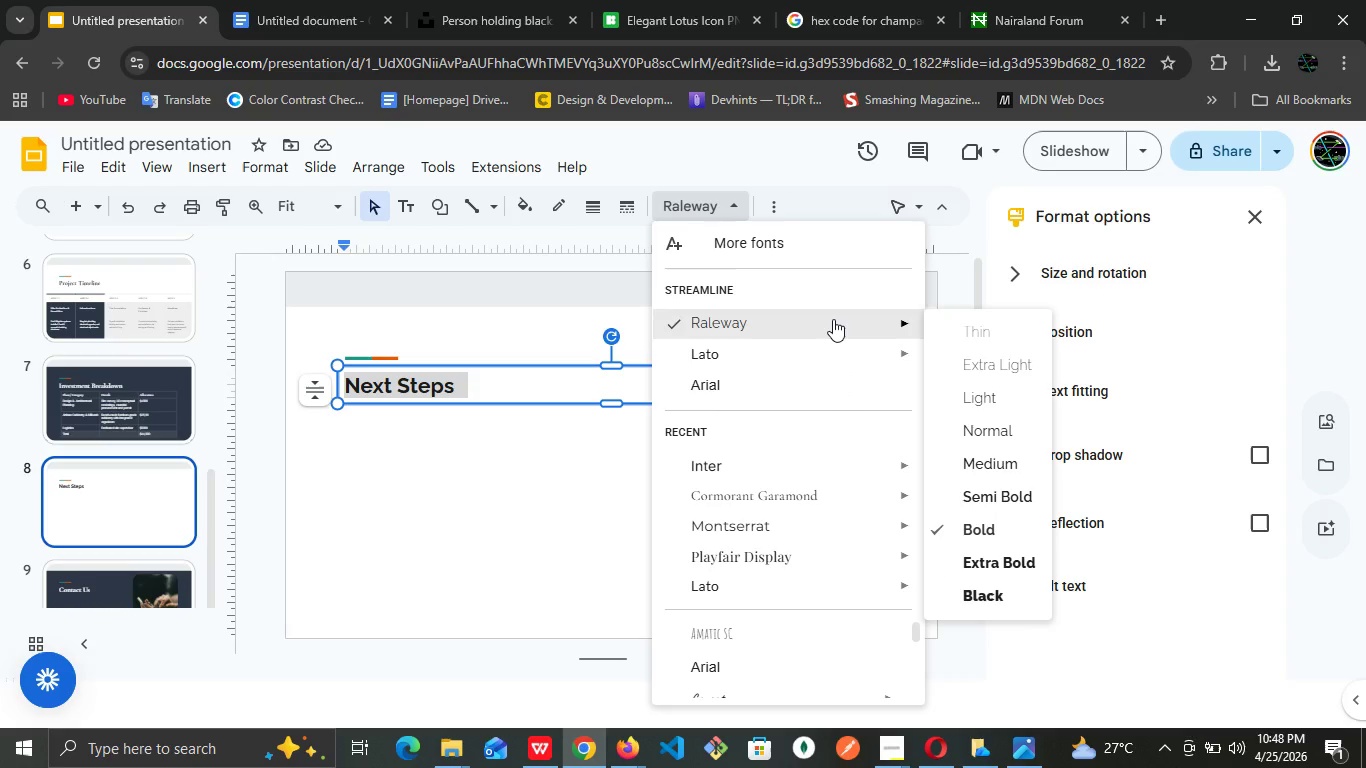 
left_click([1017, 641])
 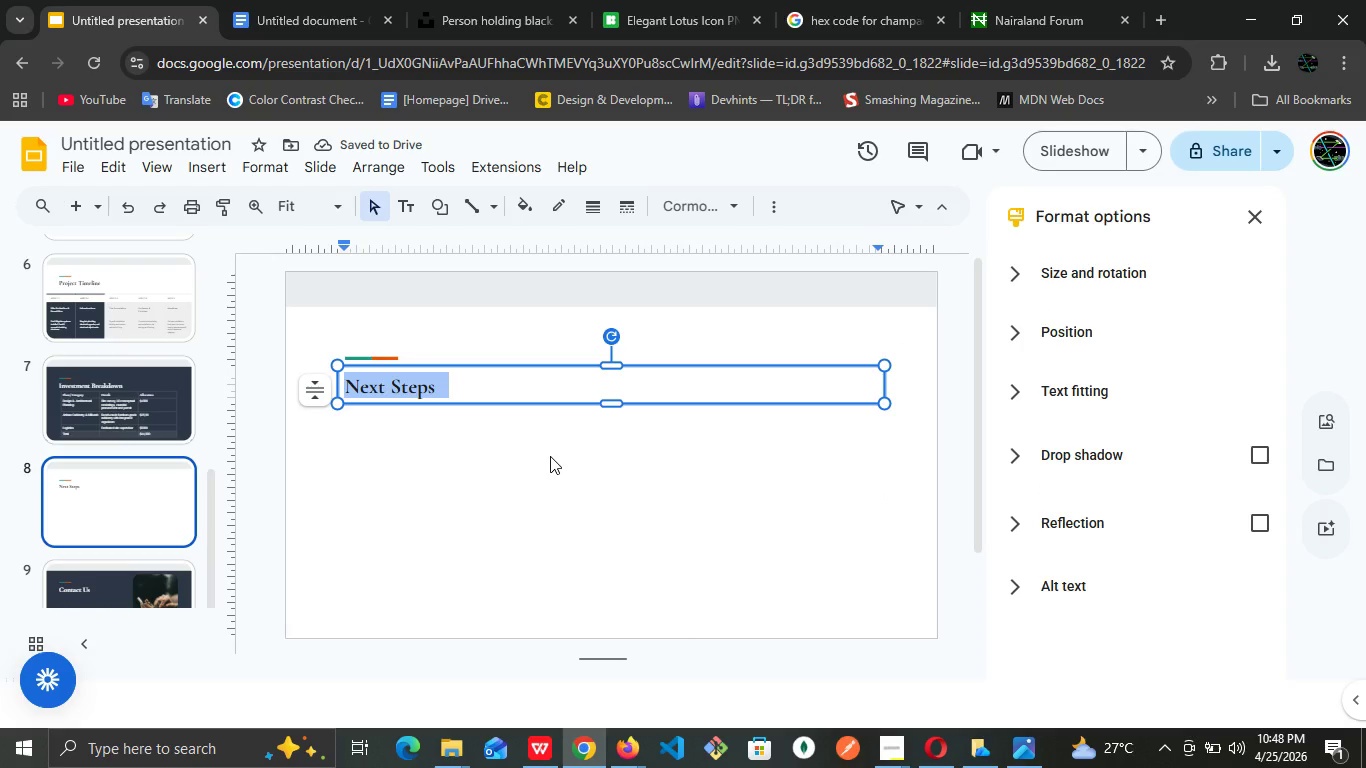 
wait(5.2)
 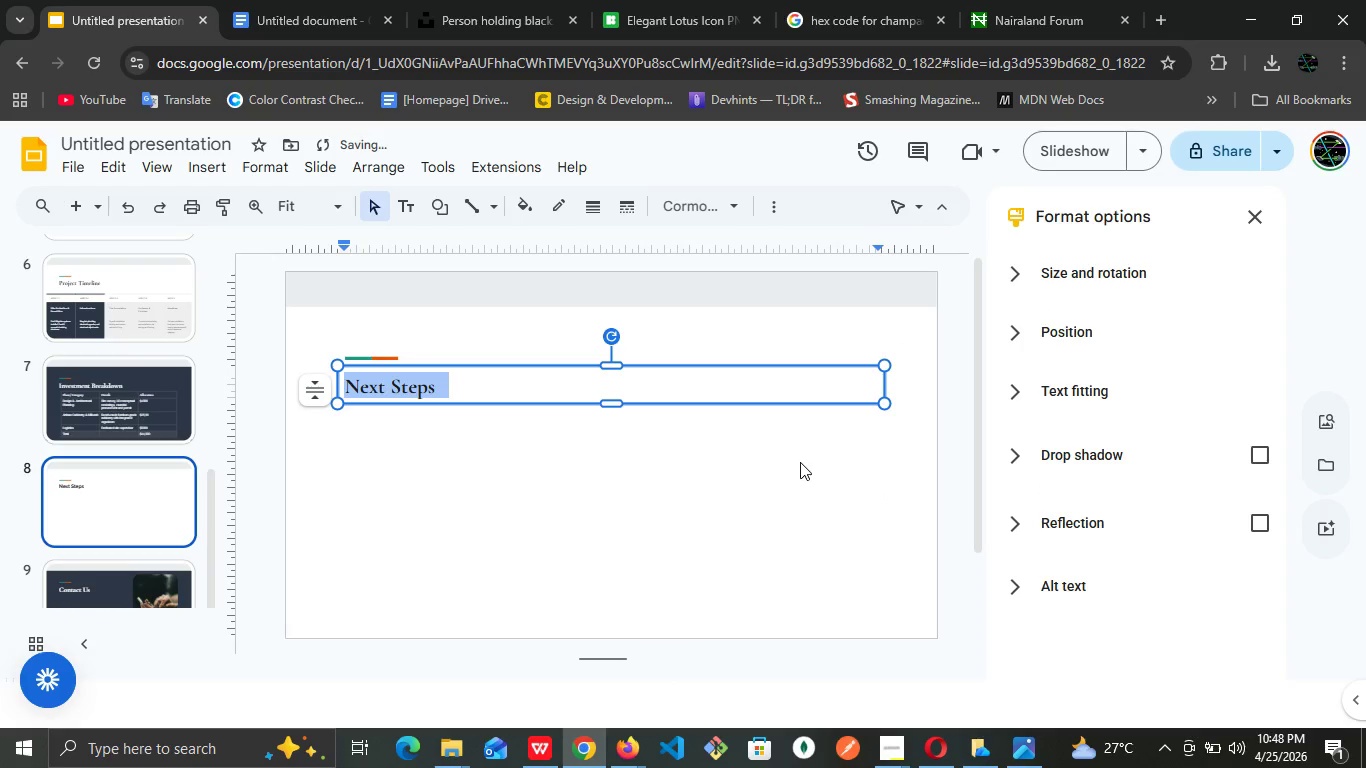 
left_click([571, 328])
 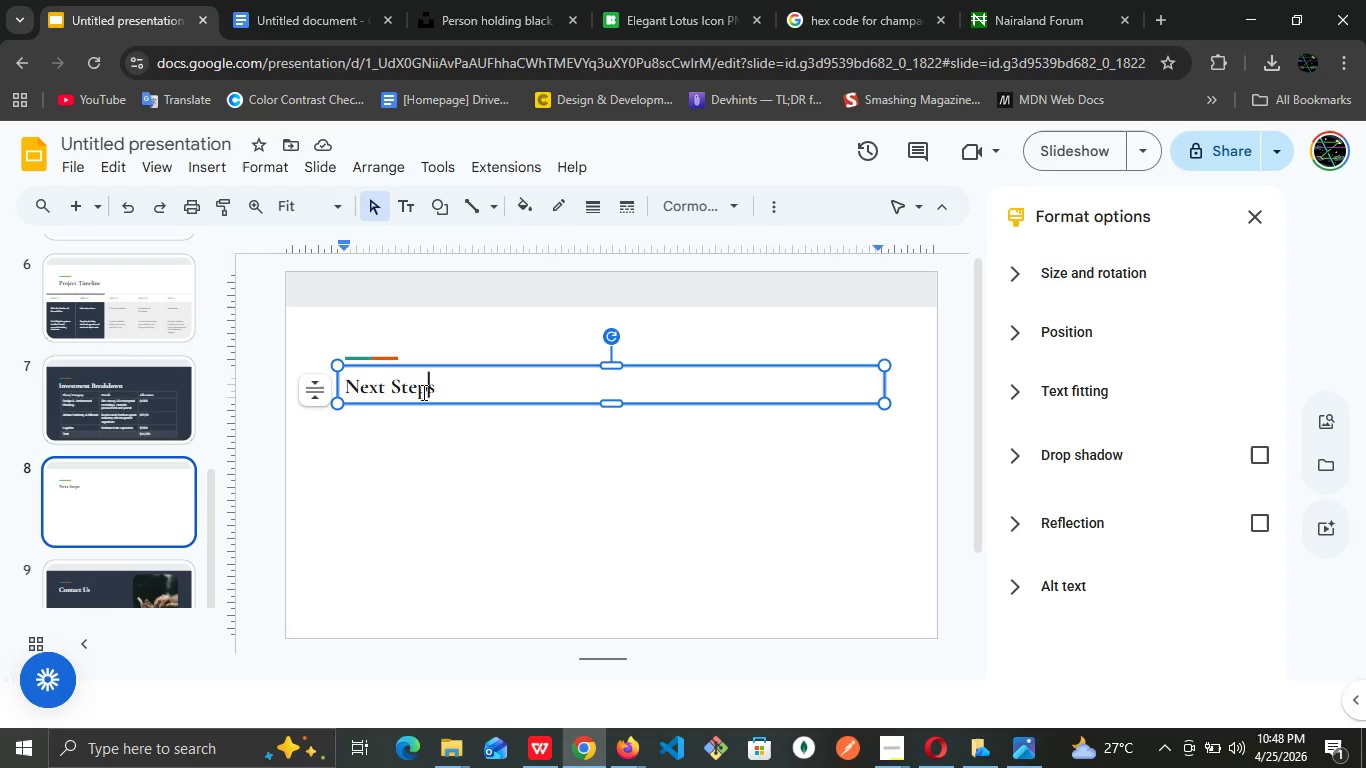 
triple_click([422, 392])
 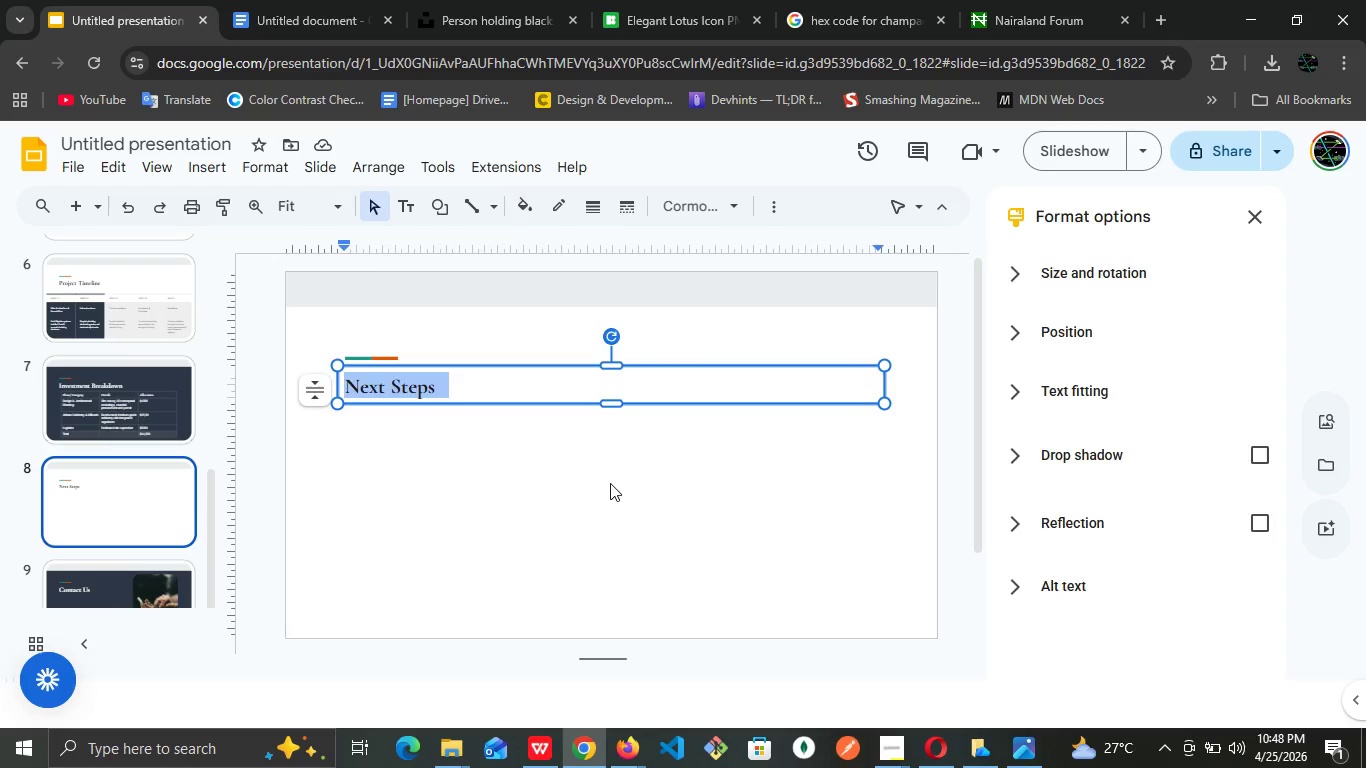 
left_click([610, 483])
 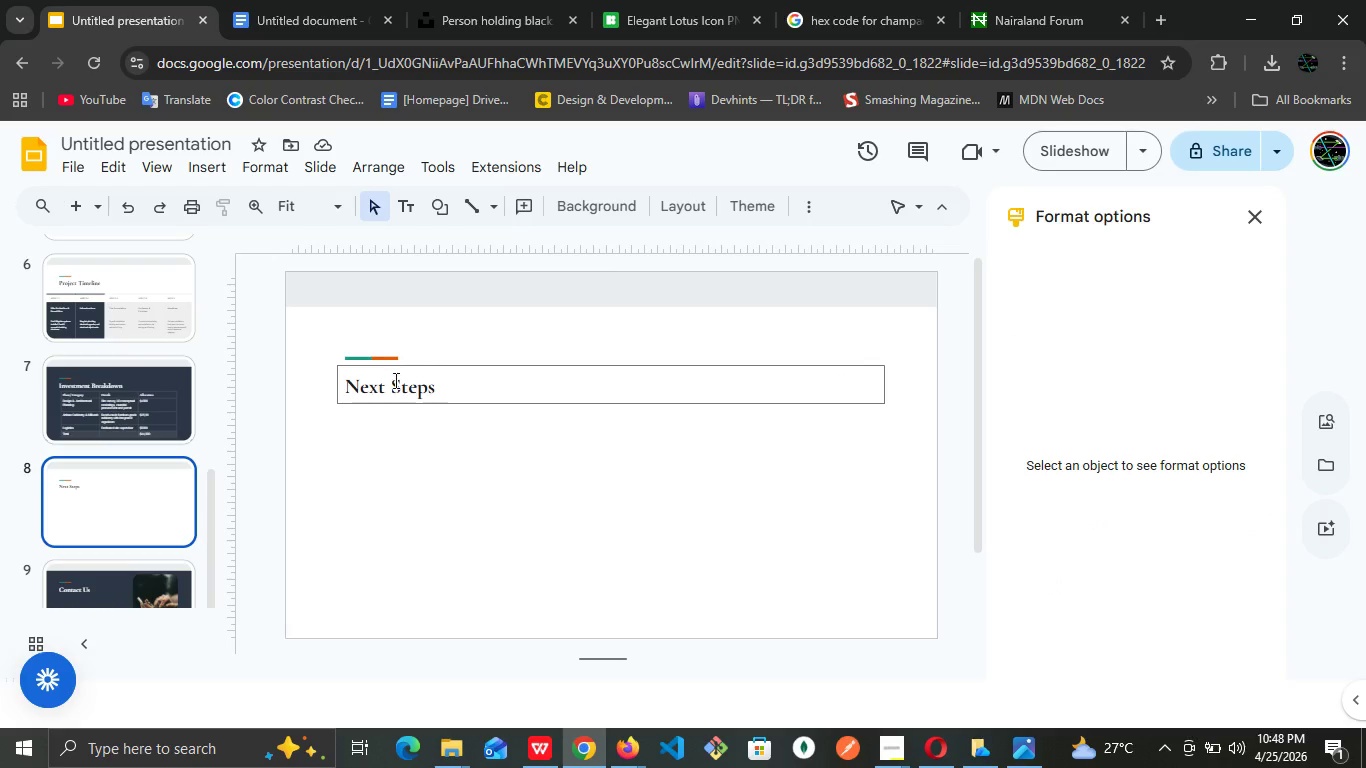 
double_click([392, 376])
 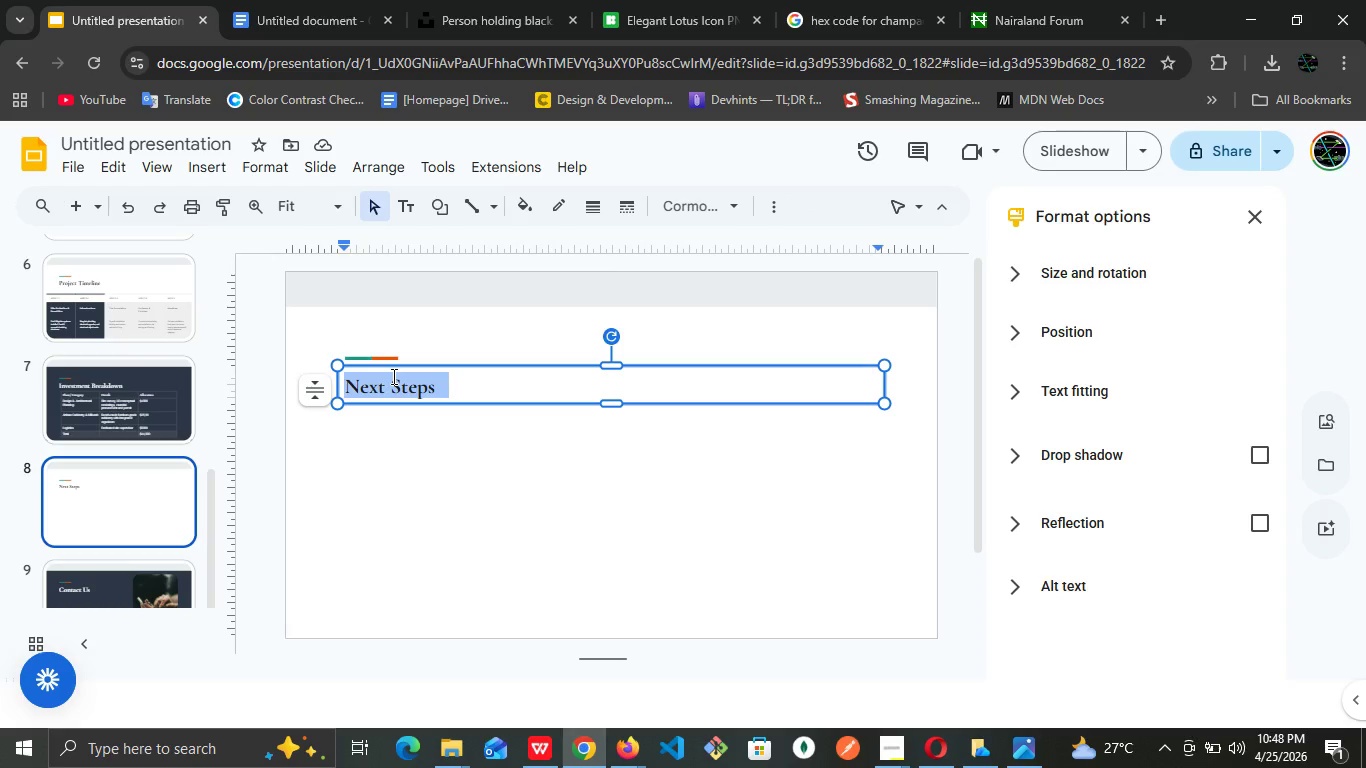 
triple_click([392, 376])
 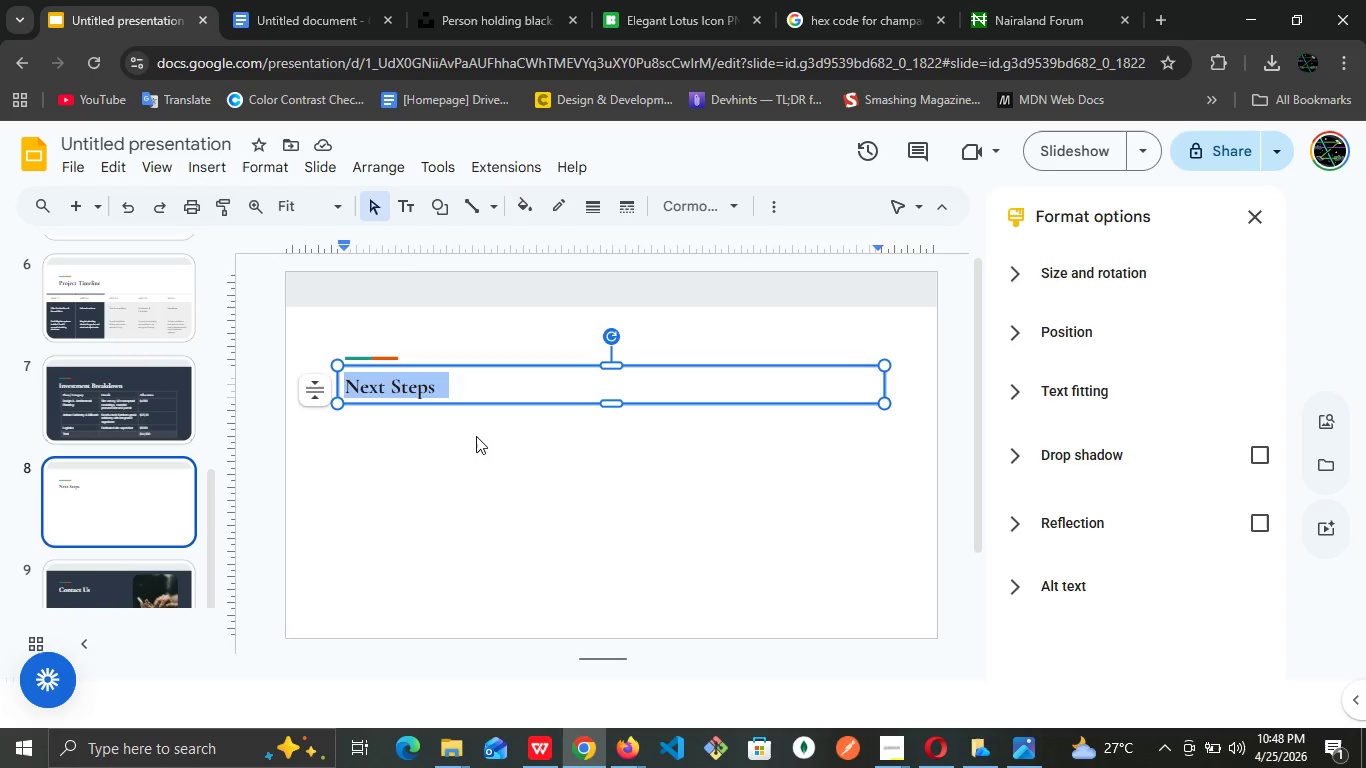 
left_click([476, 436])
 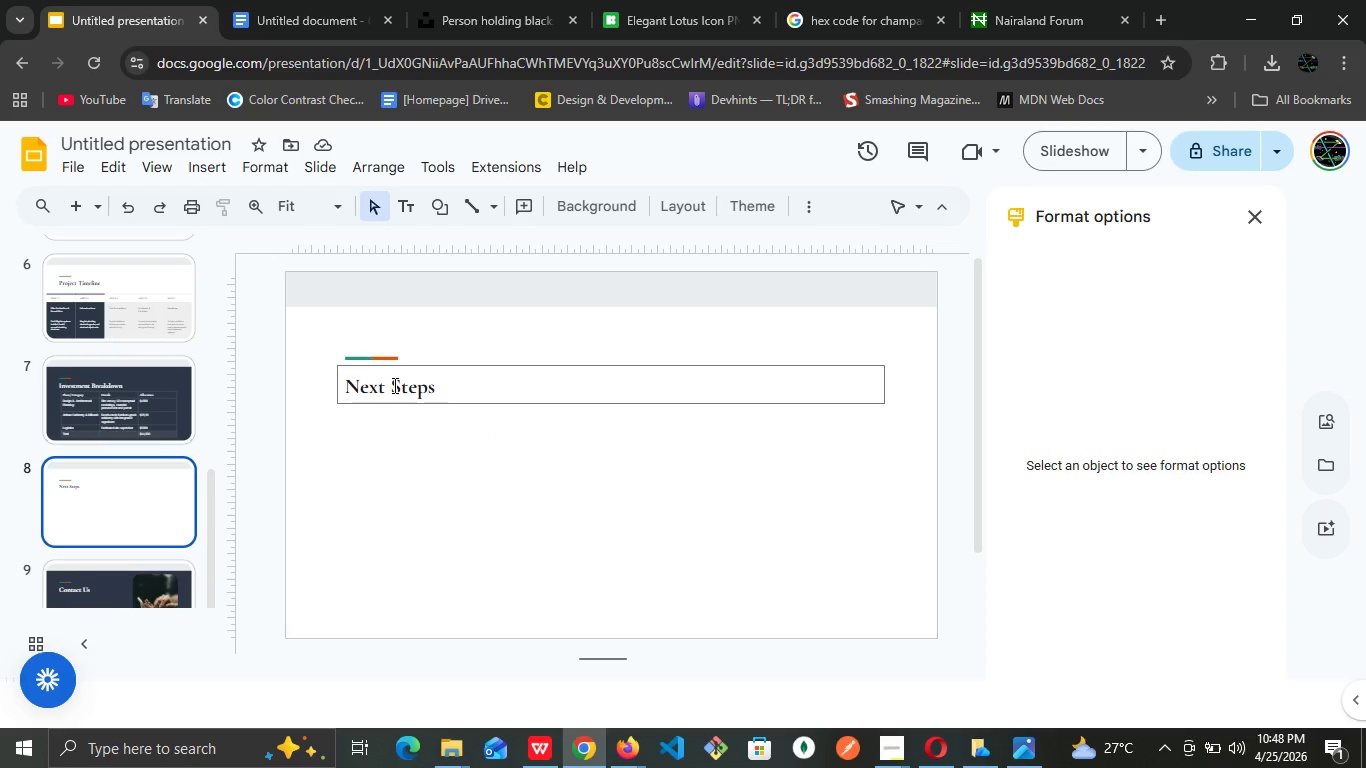 
double_click([393, 385])
 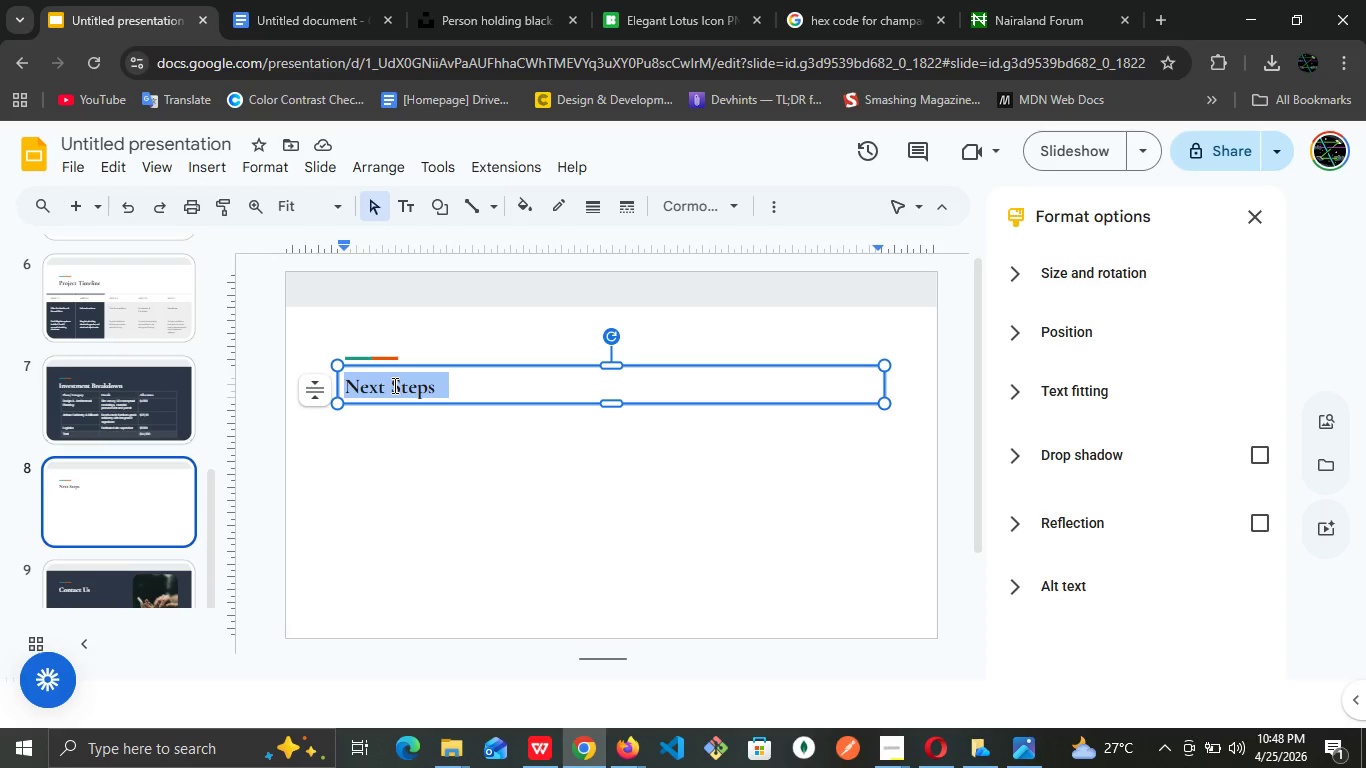 
triple_click([393, 385])
 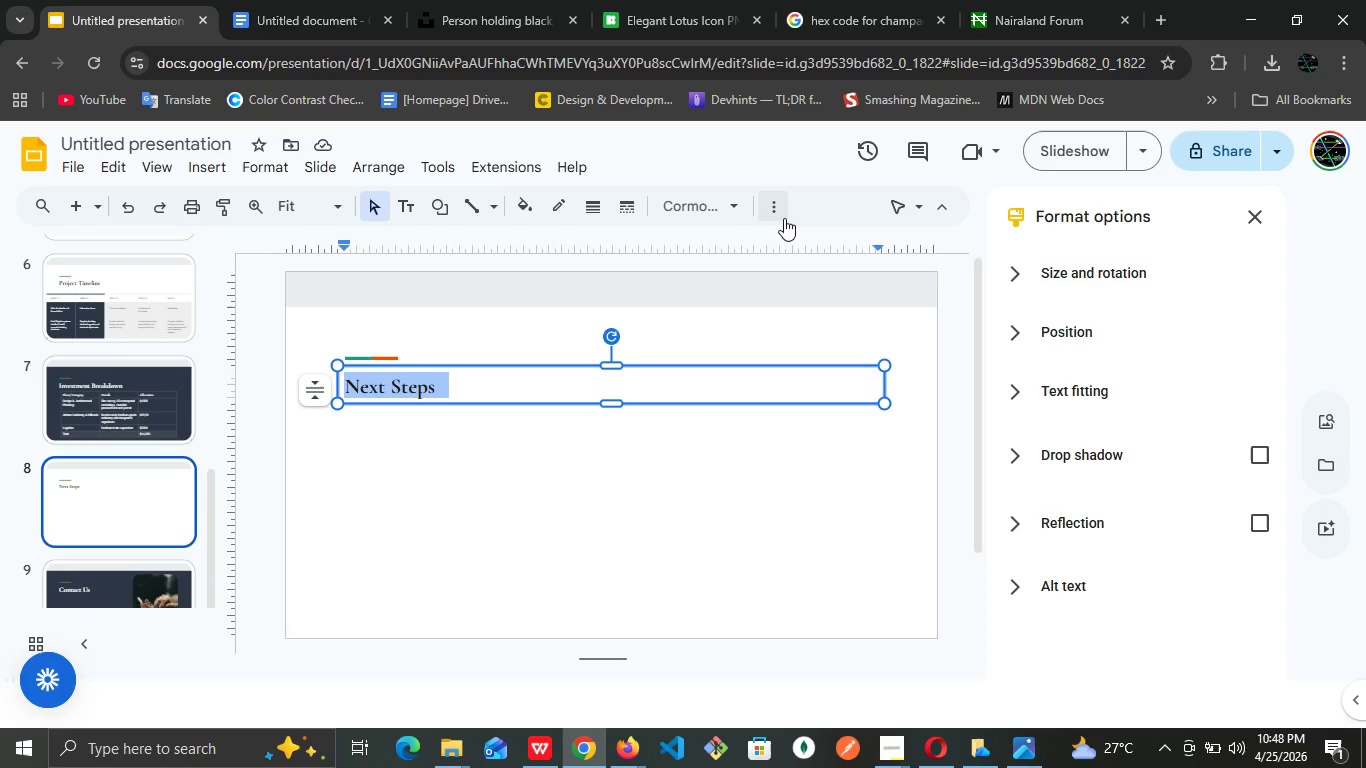 
left_click([784, 216])
 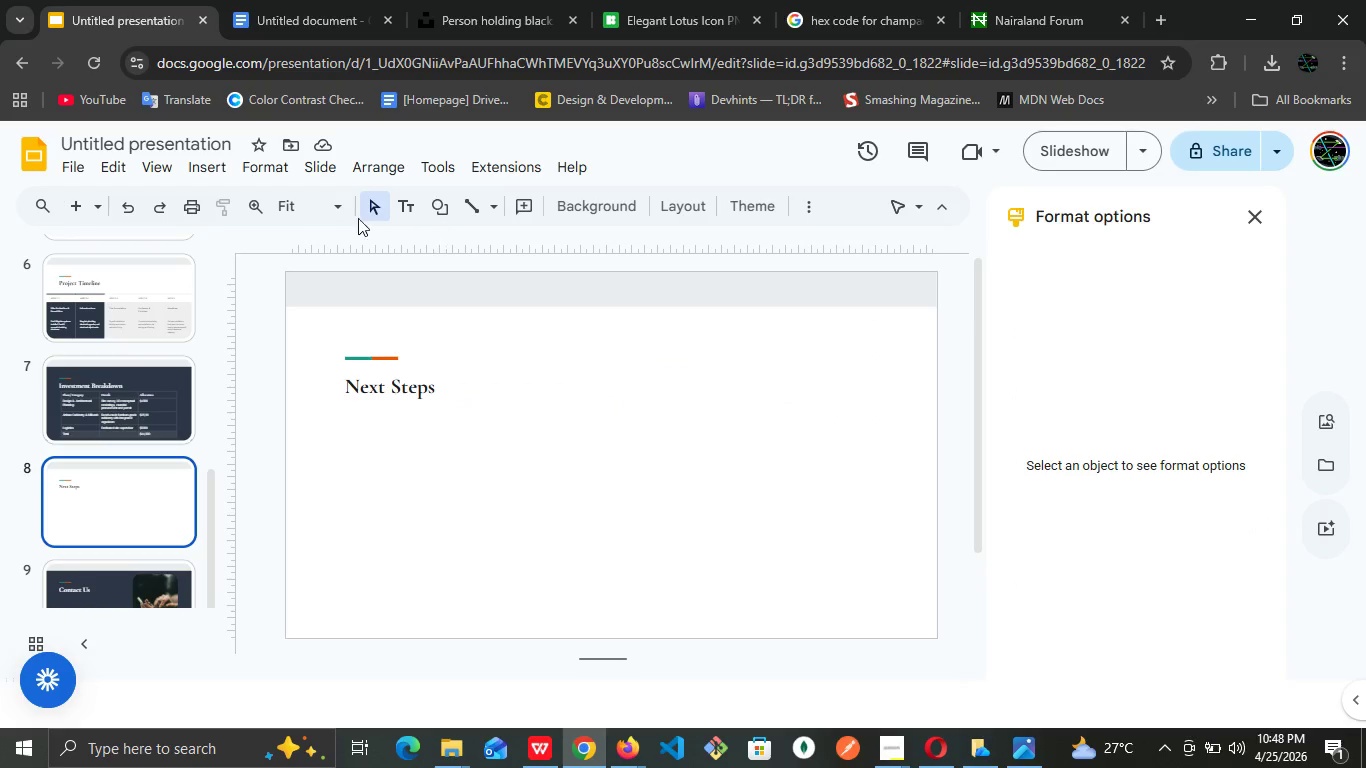 
mouse_move([283, 164])
 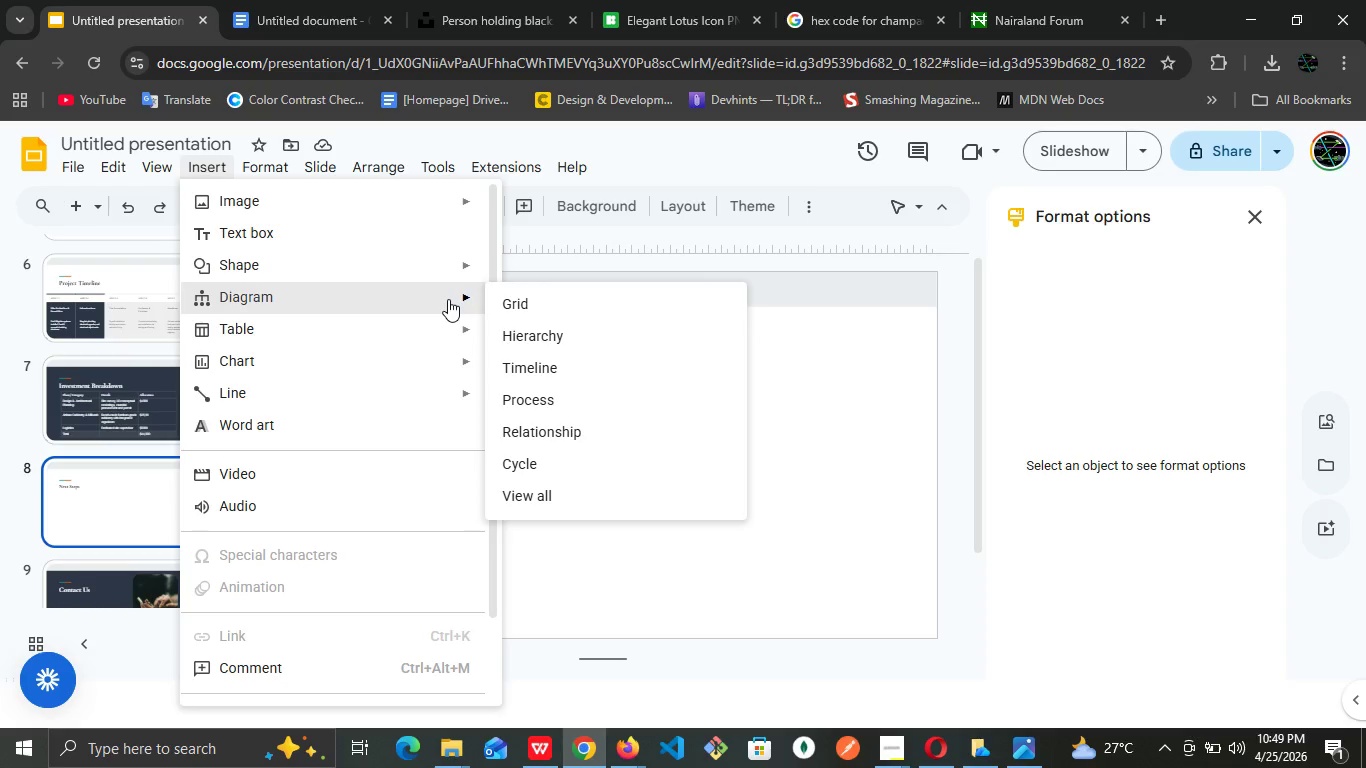 
wait(6.01)
 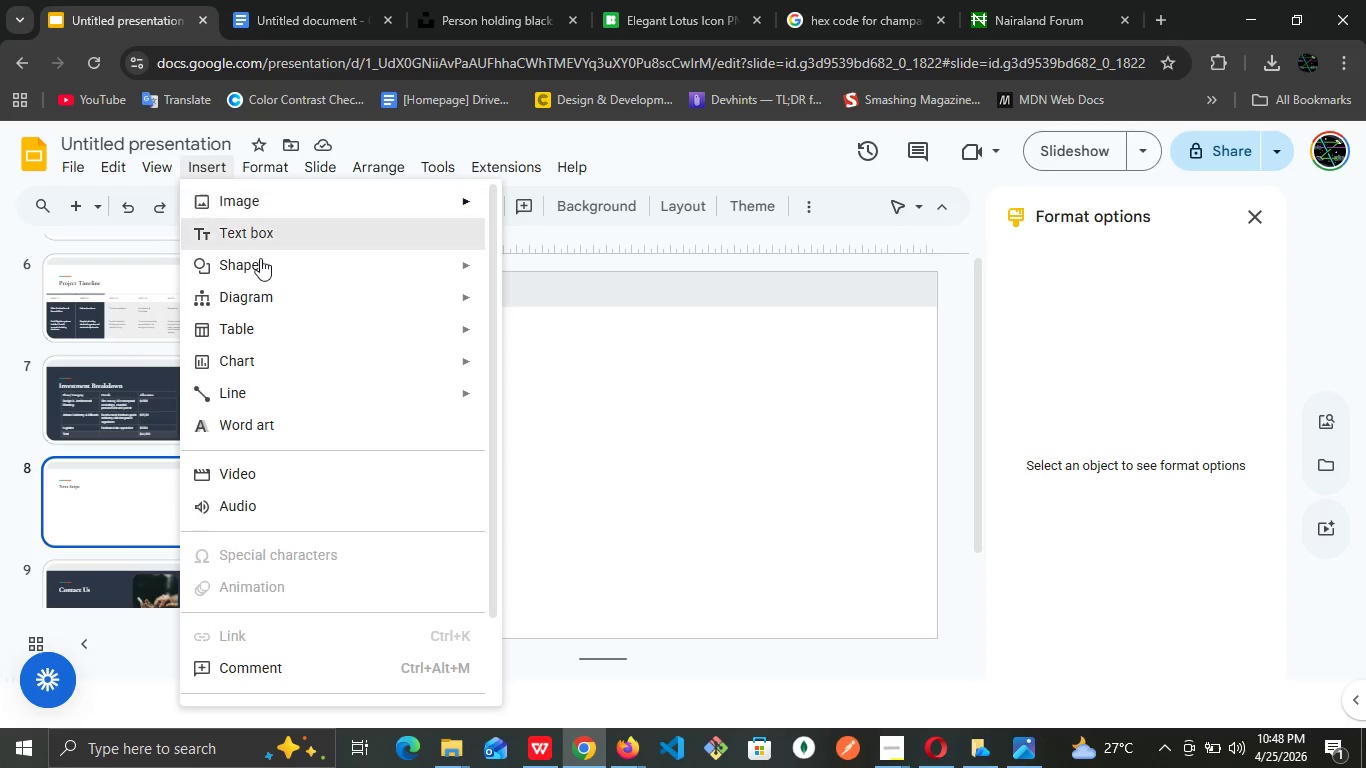 
left_click_drag(start_coordinate=[578, 485], to_coordinate=[576, 494])
 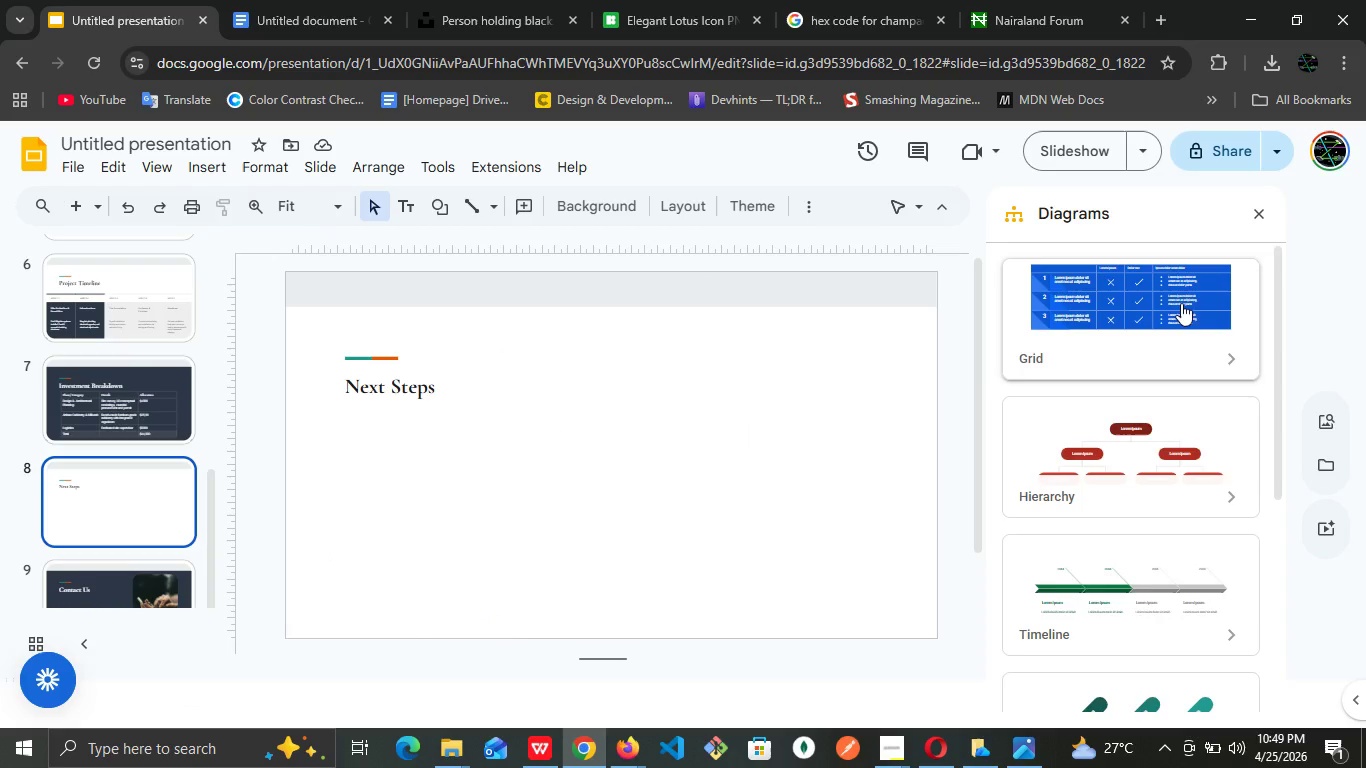 
scroll: coordinate [1181, 303], scroll_direction: down, amount: 1.0
 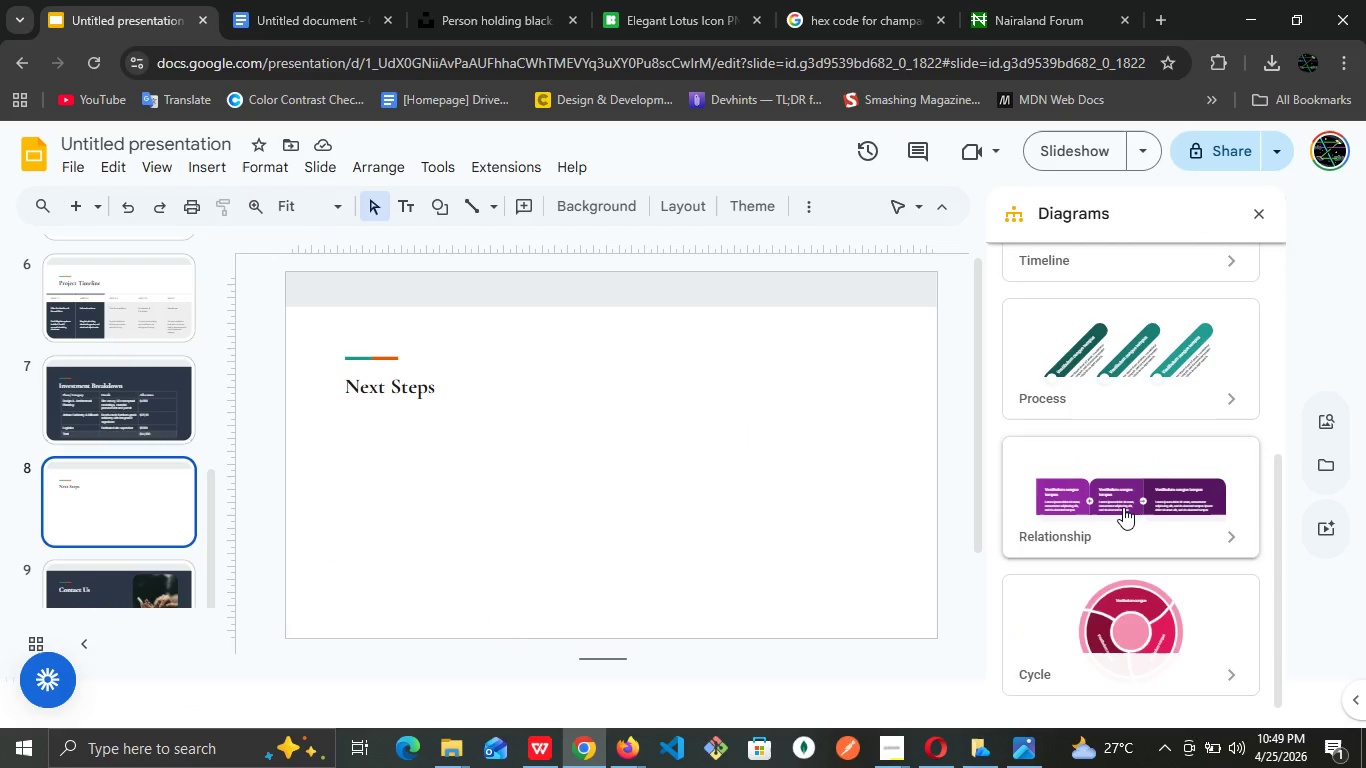 
wait(5.25)
 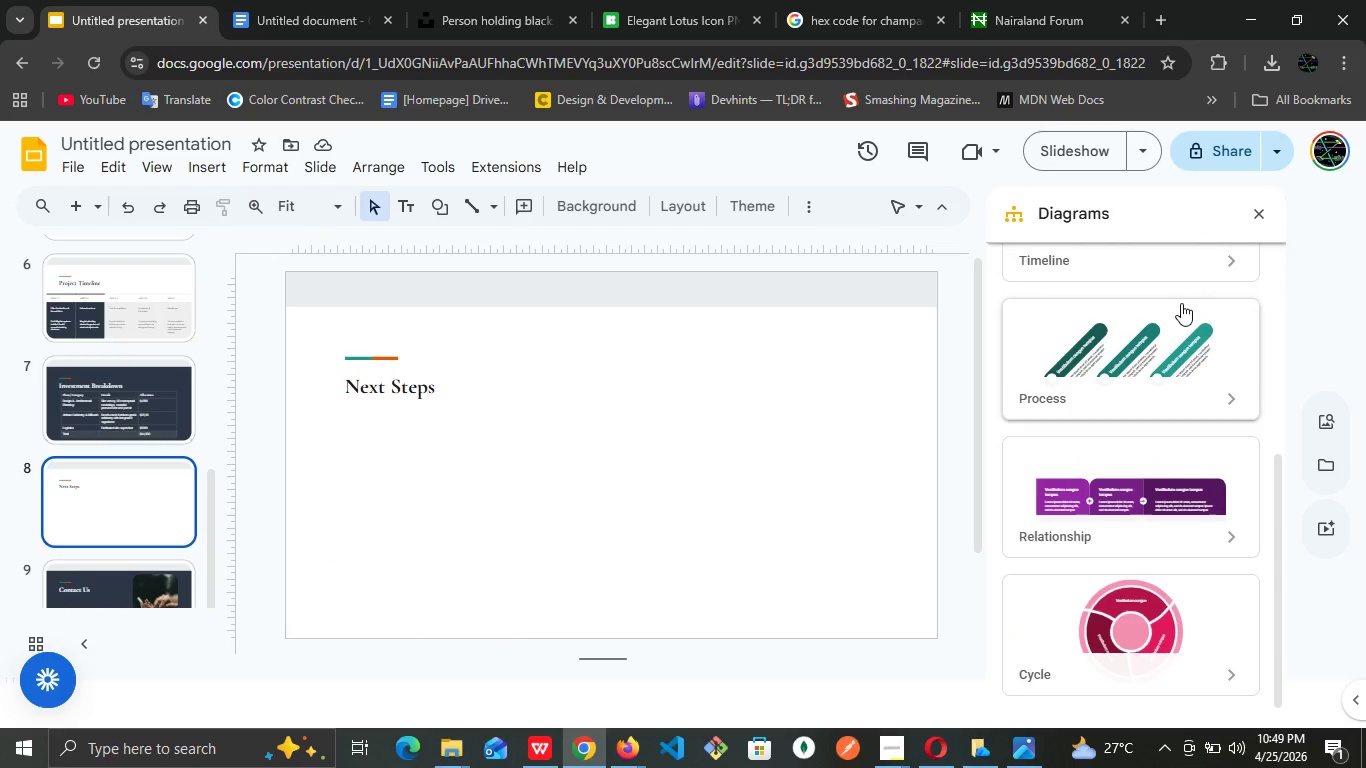 
left_click([1123, 507])
 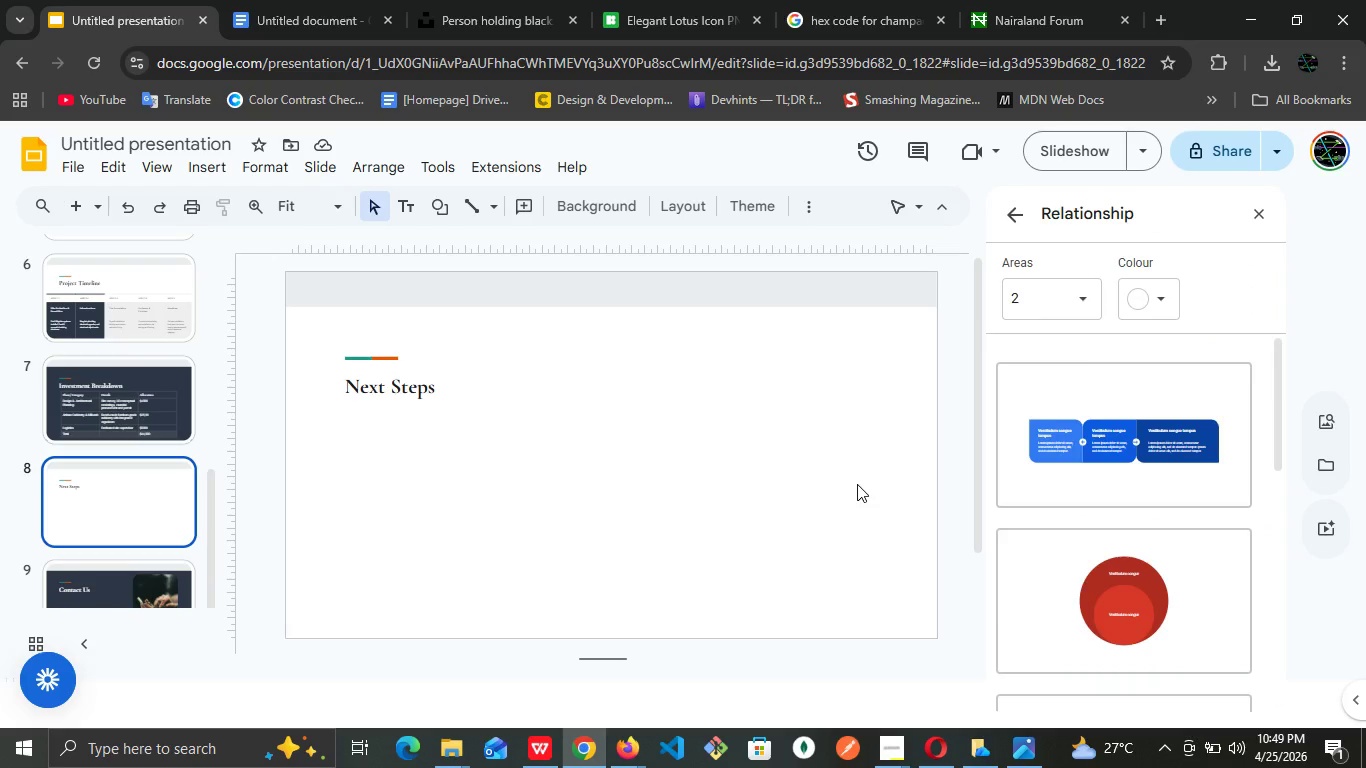 
scroll: coordinate [1132, 475], scroll_direction: down, amount: 6.0
 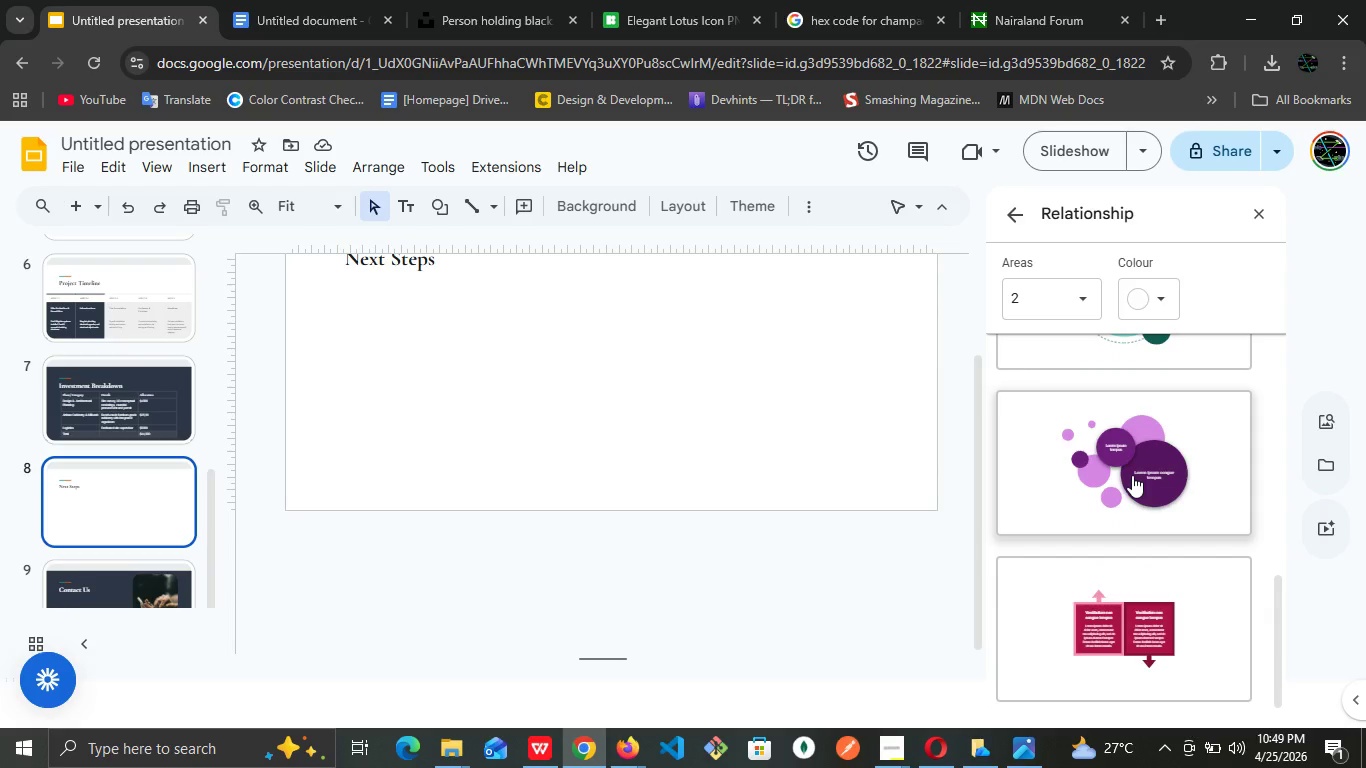 
scroll: coordinate [1132, 475], scroll_direction: up, amount: 1.0
 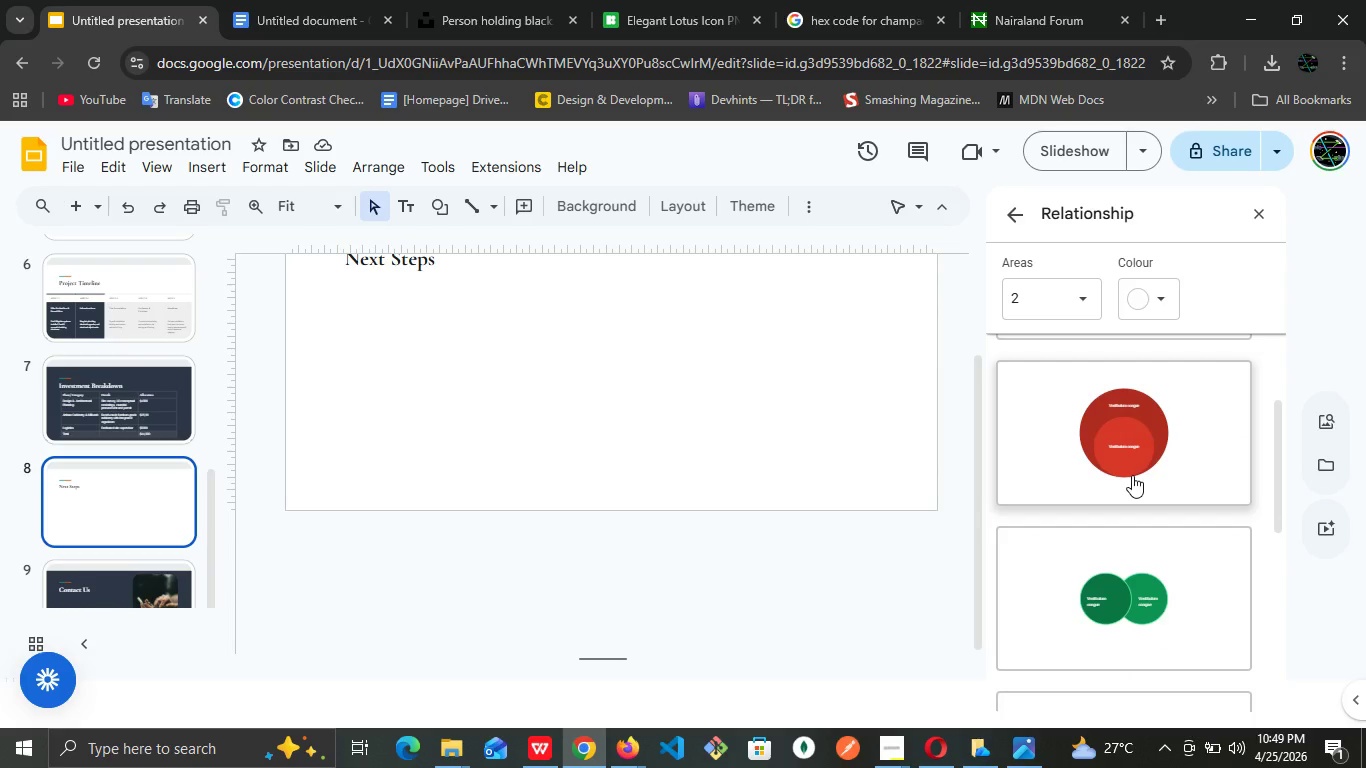 
scroll: coordinate [1132, 475], scroll_direction: down, amount: 4.0
 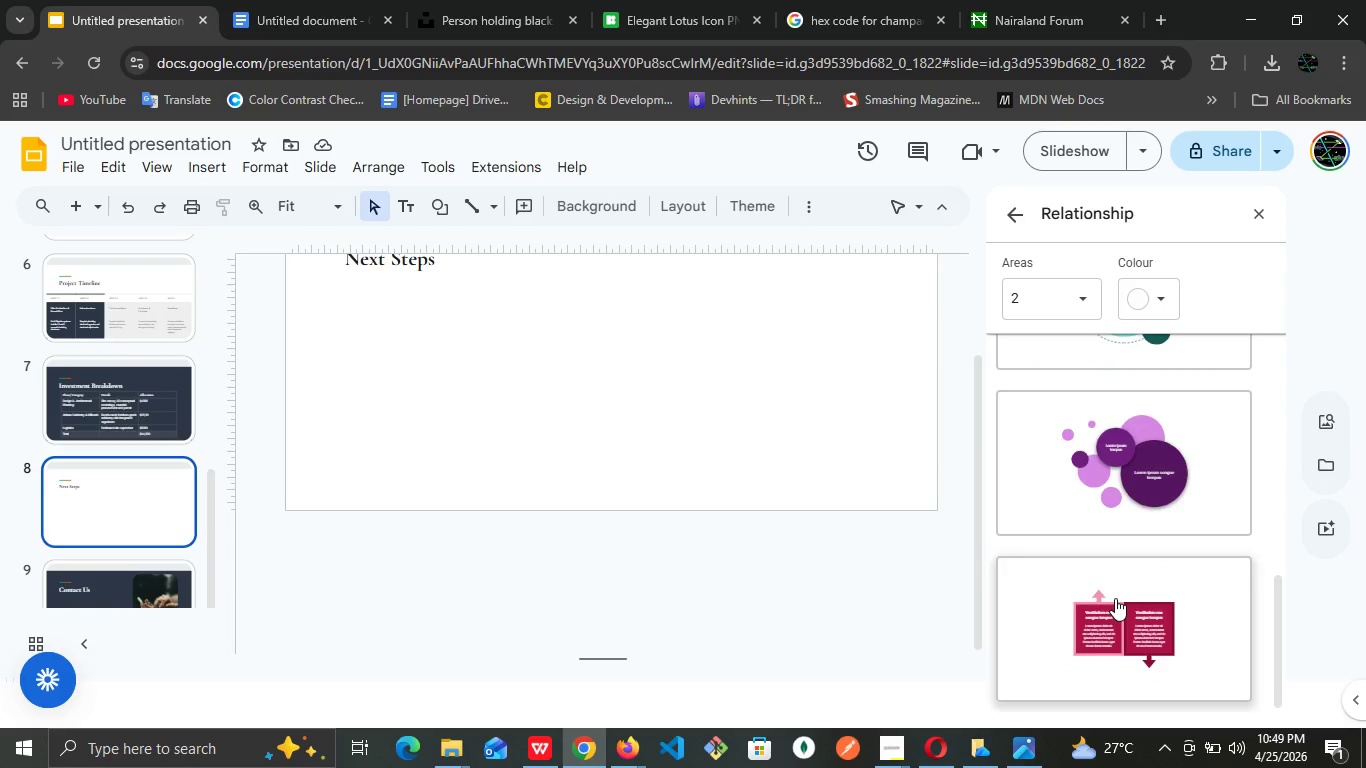 
wait(19.94)
 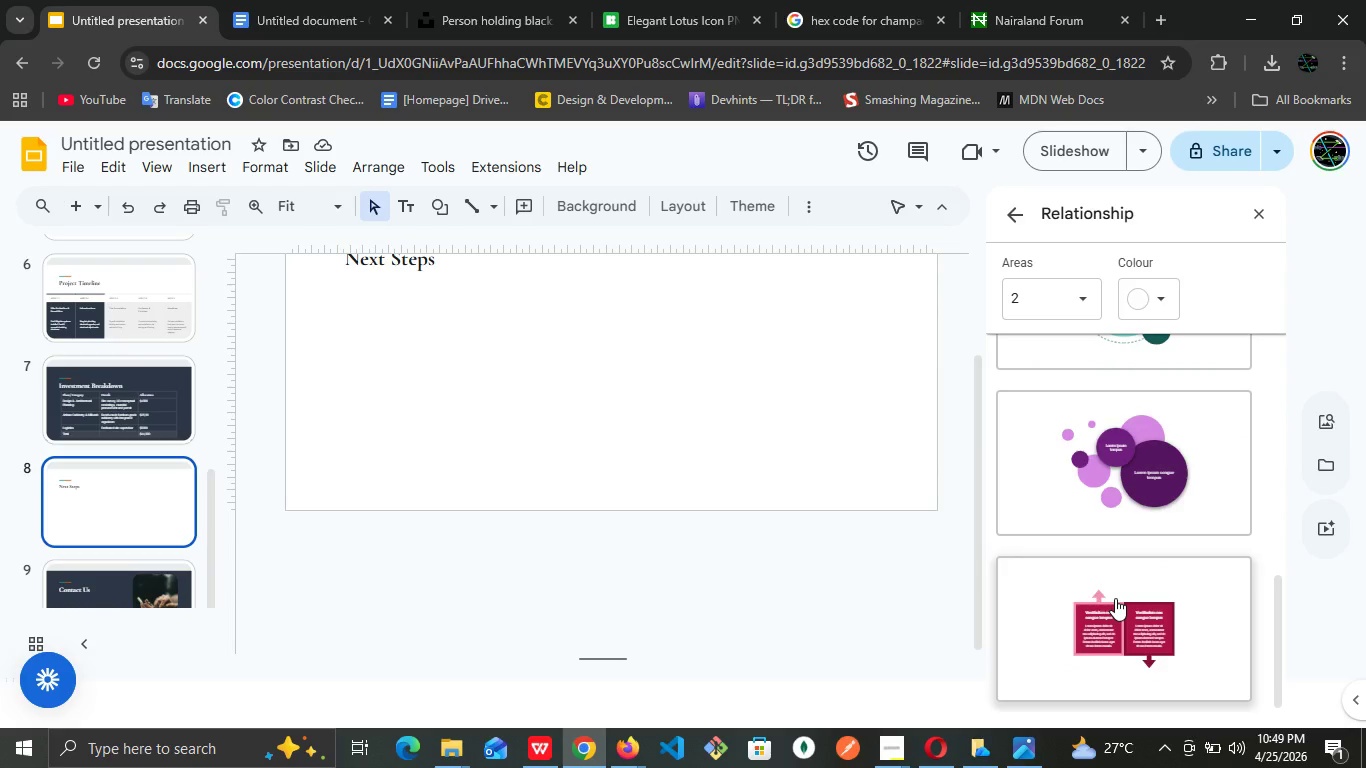 
scroll: coordinate [1128, 502], scroll_direction: up, amount: 2.0
 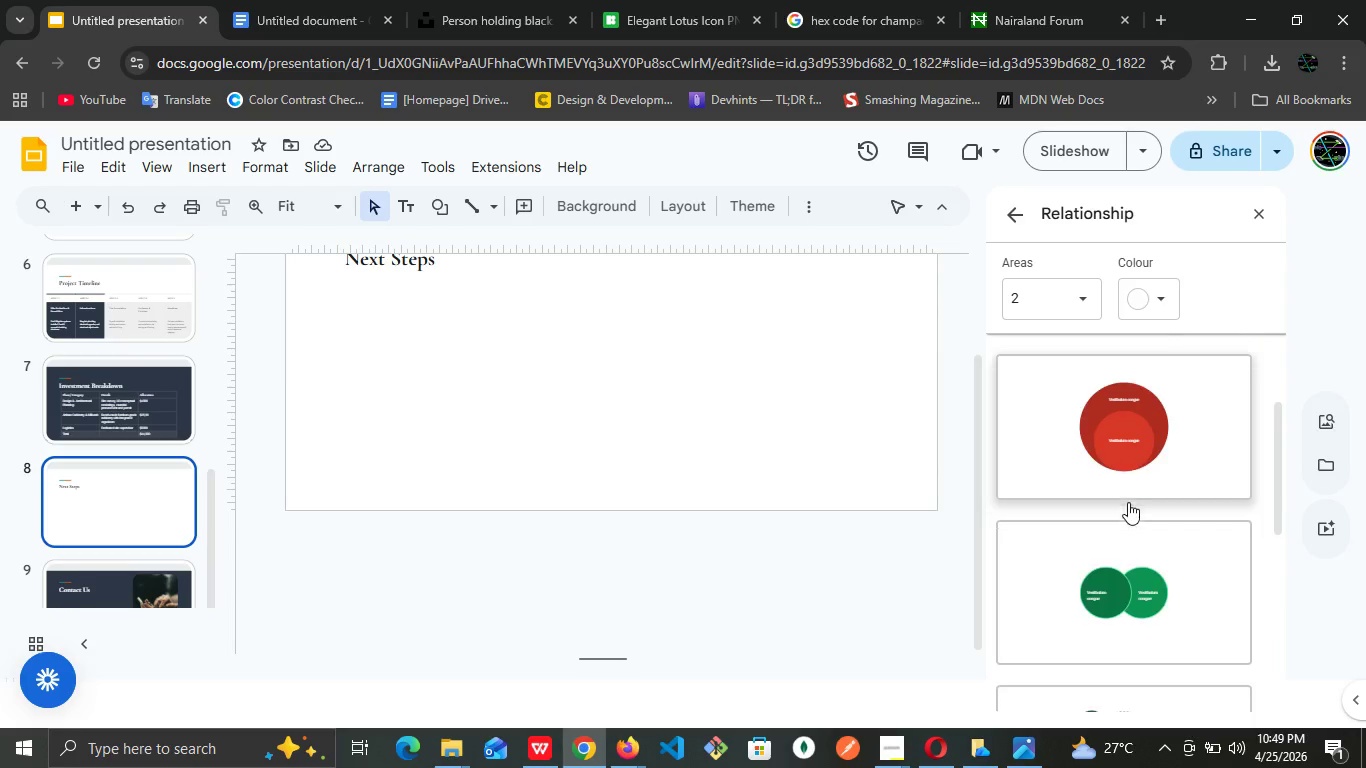 
scroll: coordinate [1128, 502], scroll_direction: down, amount: 1.0
 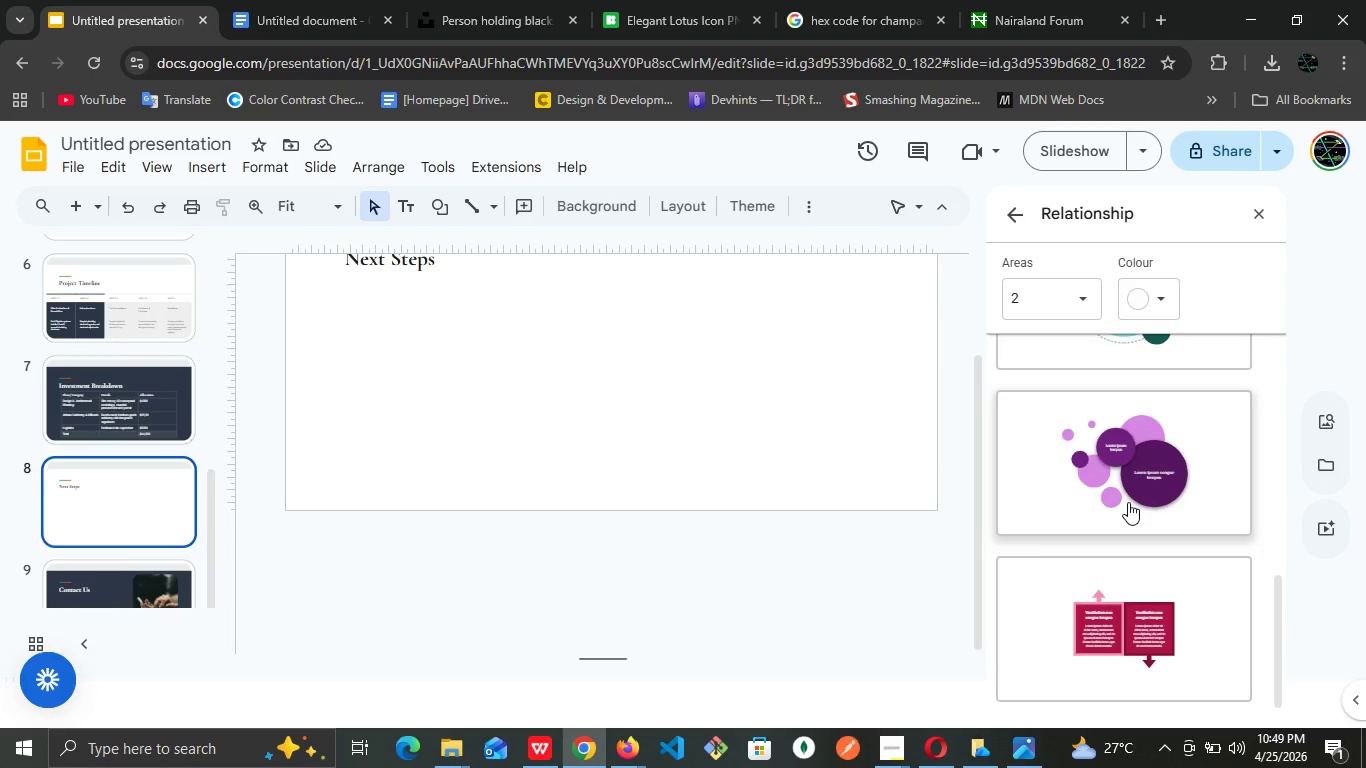 
scroll: coordinate [1128, 502], scroll_direction: up, amount: 1.0
 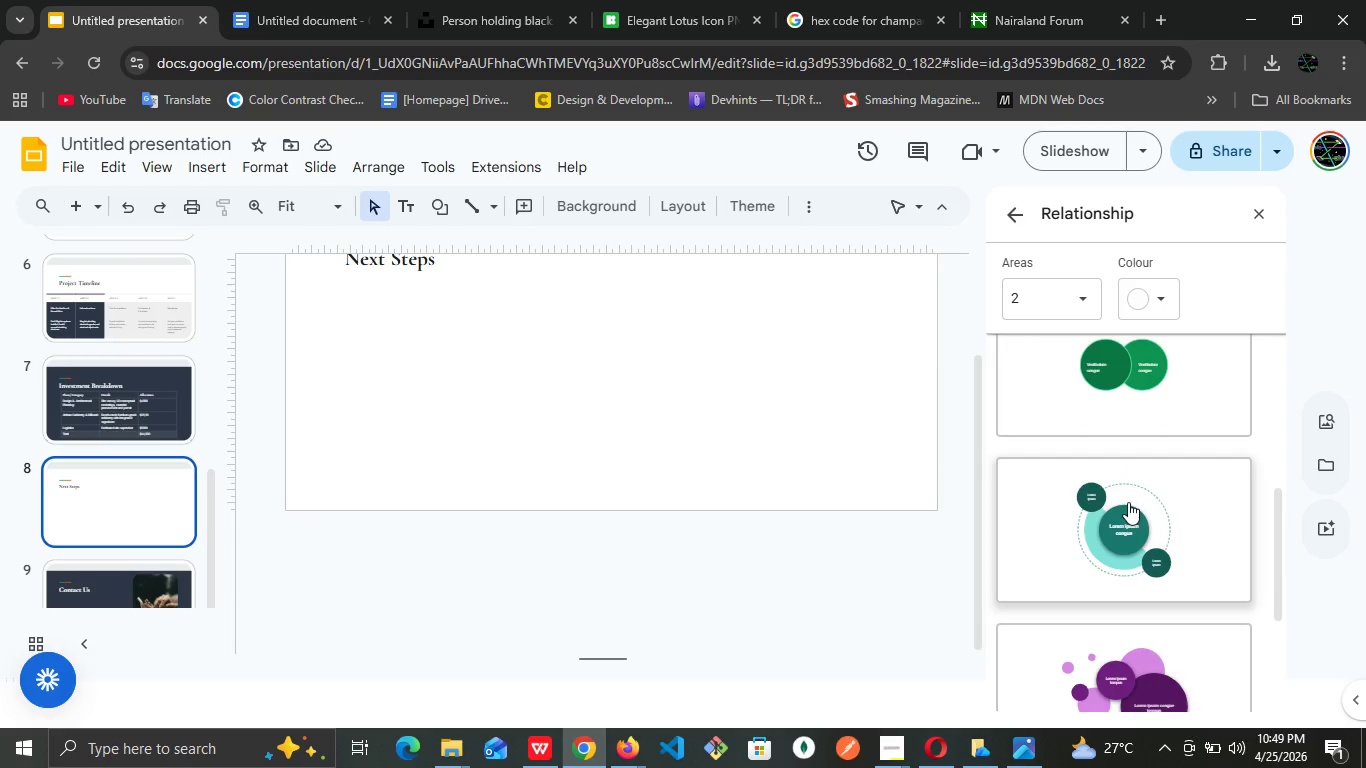 
scroll: coordinate [1126, 502], scroll_direction: down, amount: 2.0
 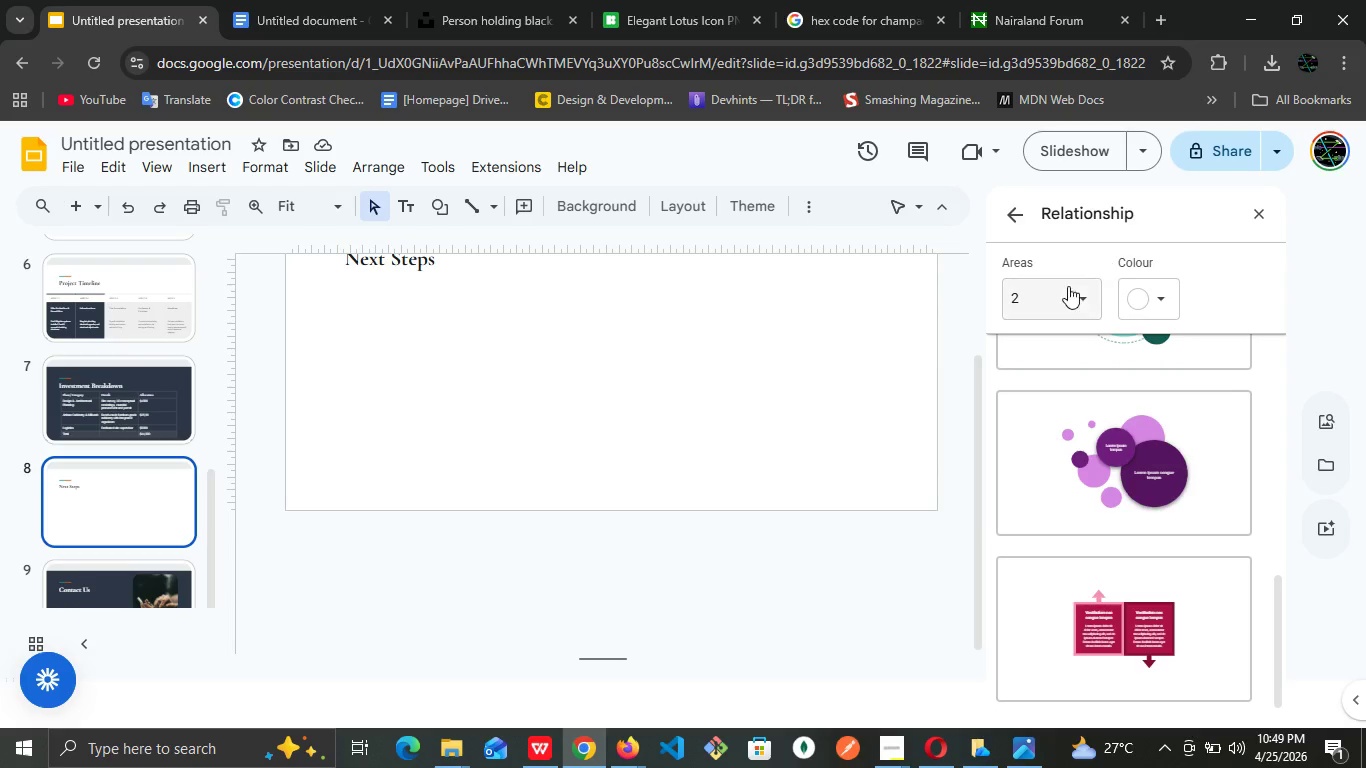 
left_click([1085, 290])
 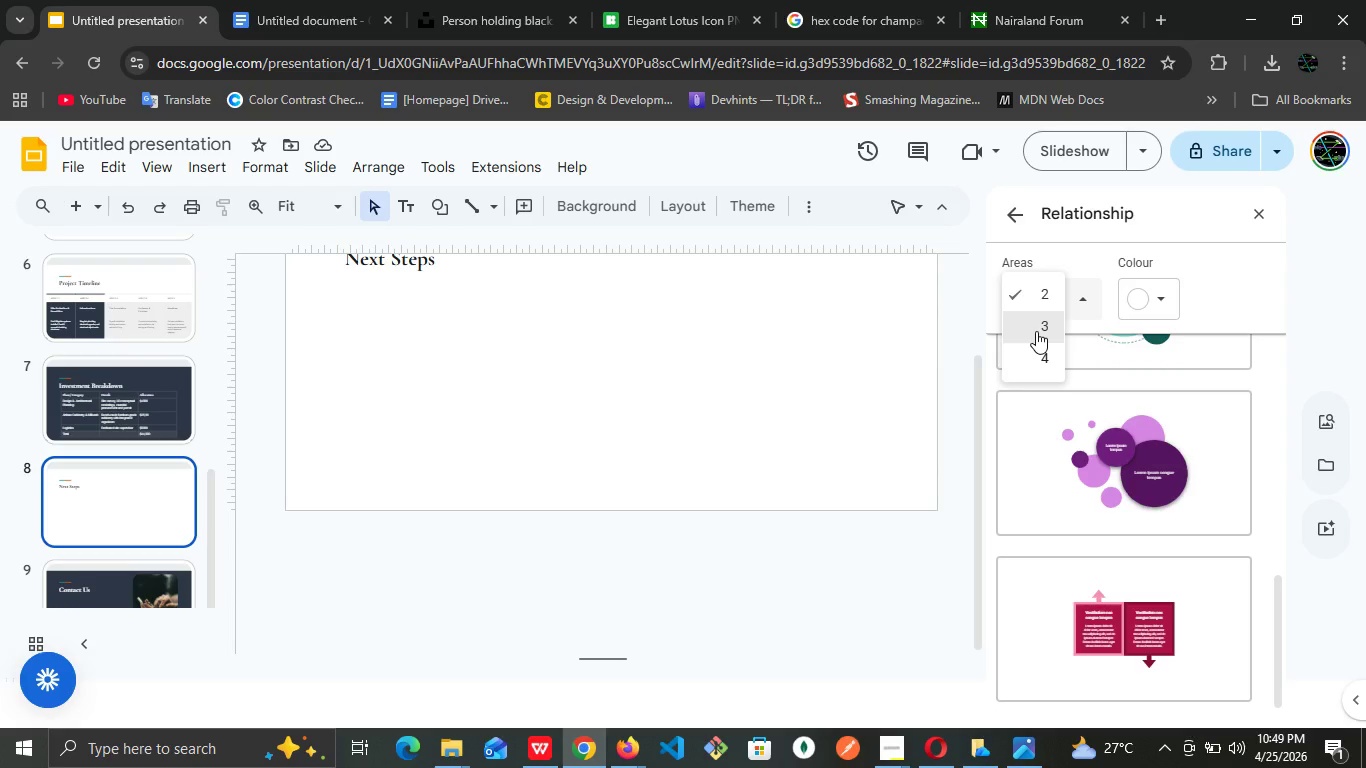 
left_click([1036, 331])
 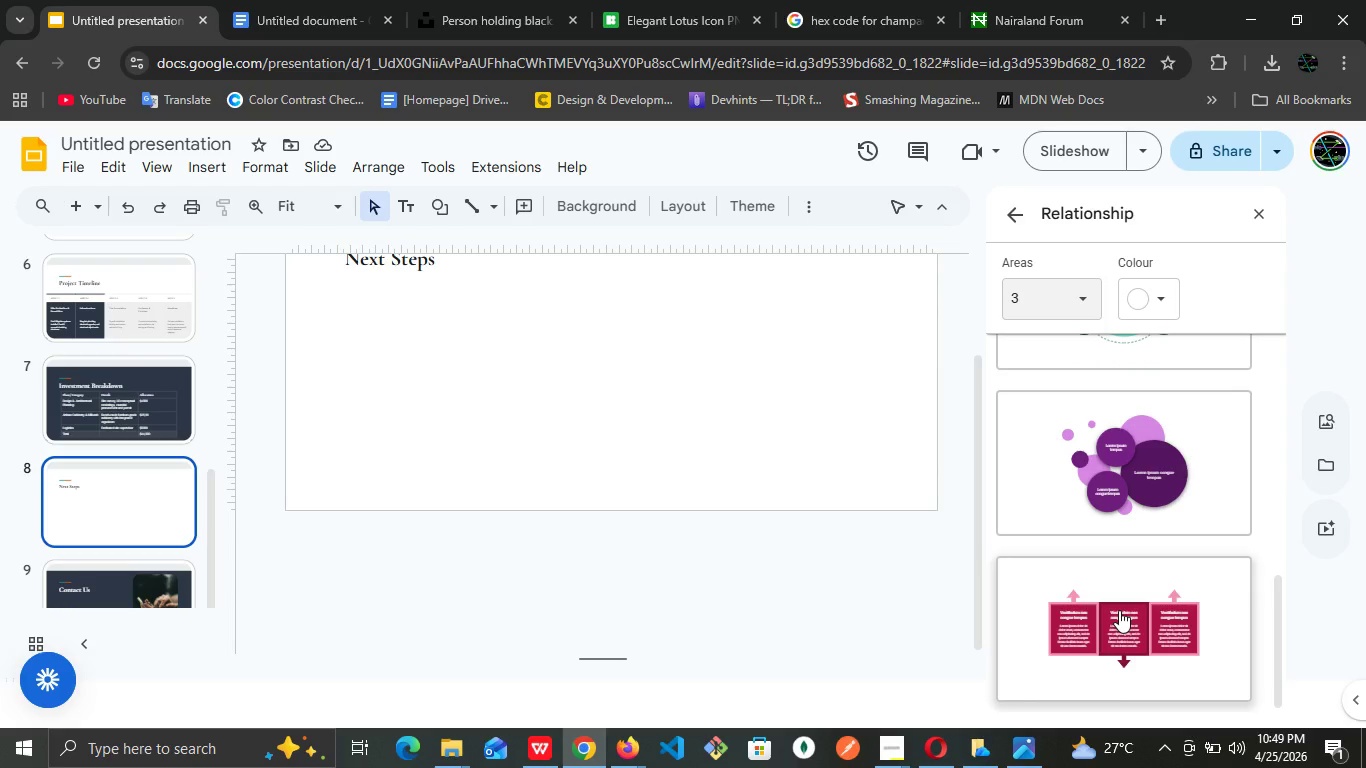 
left_click([1119, 610])
 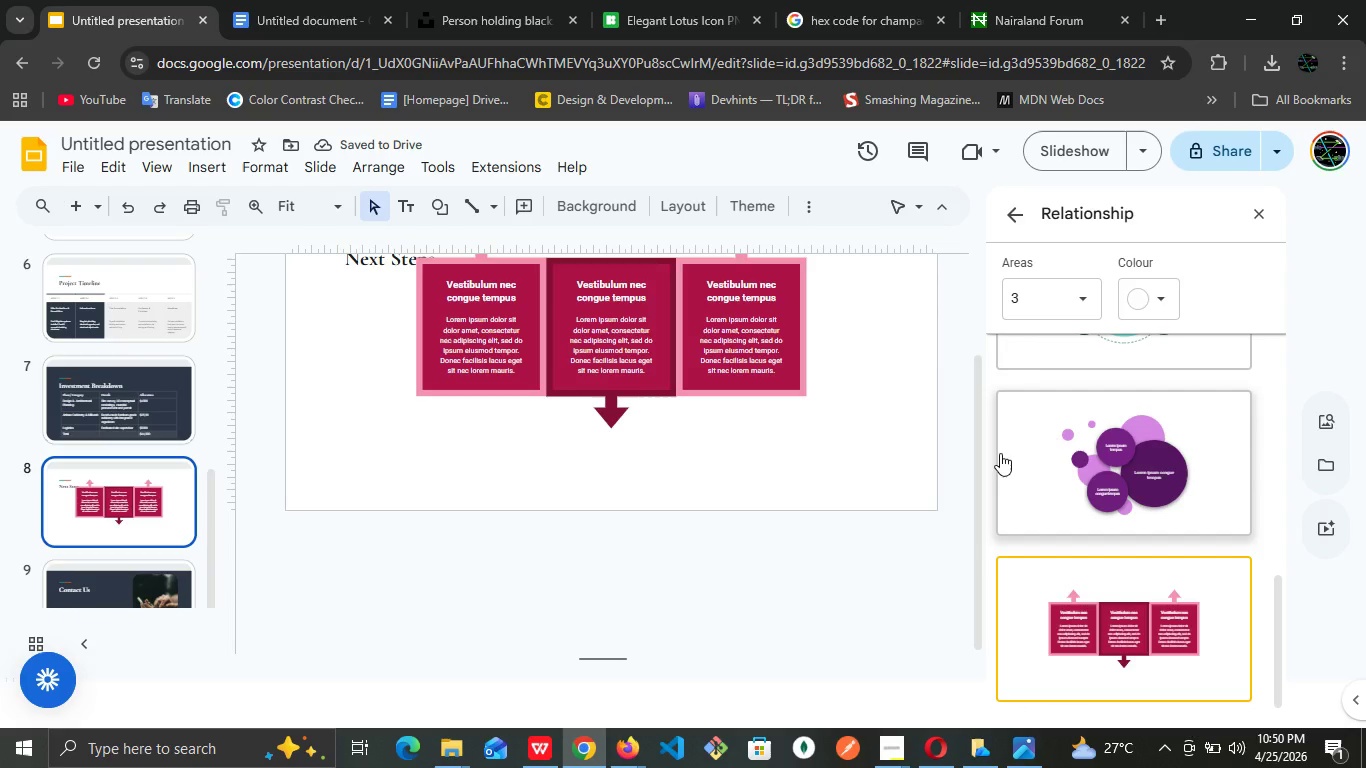 
key(Control+Z)
 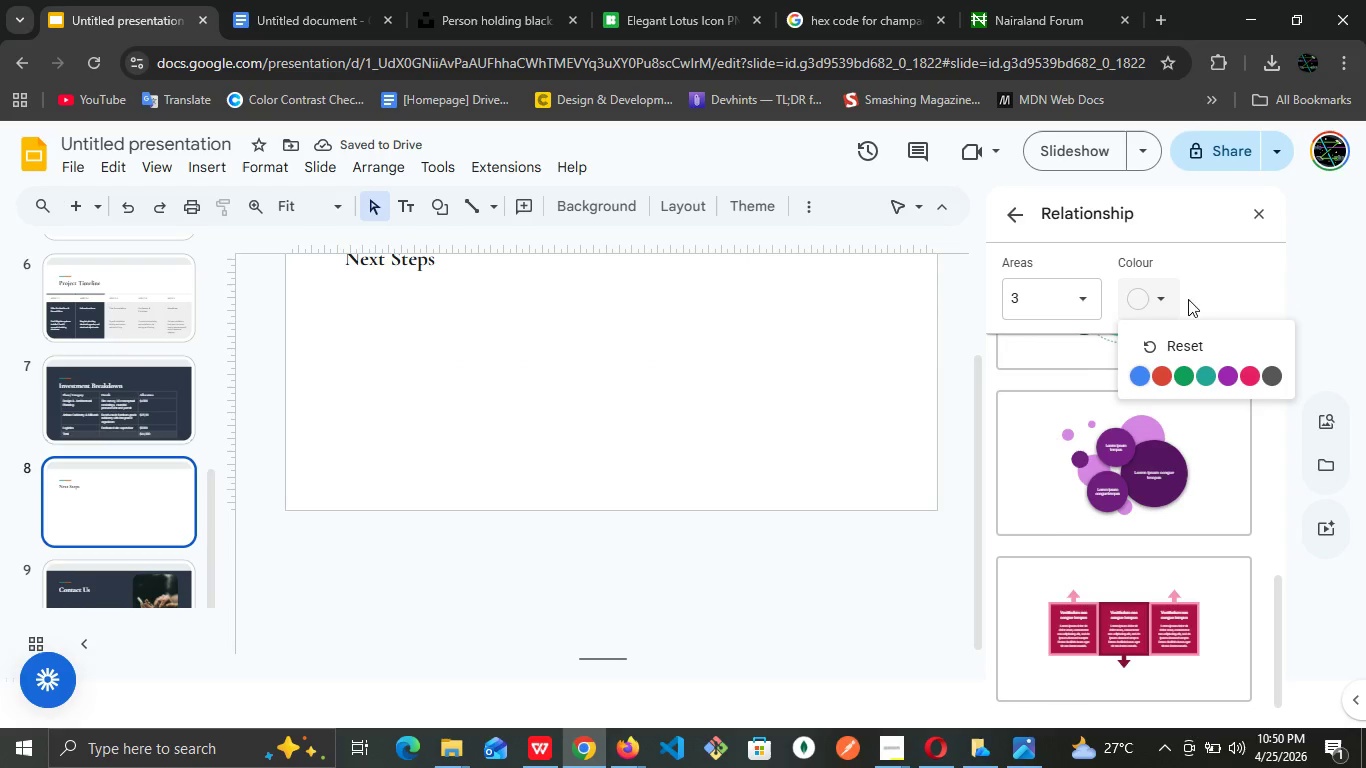 
left_click([1269, 373])
 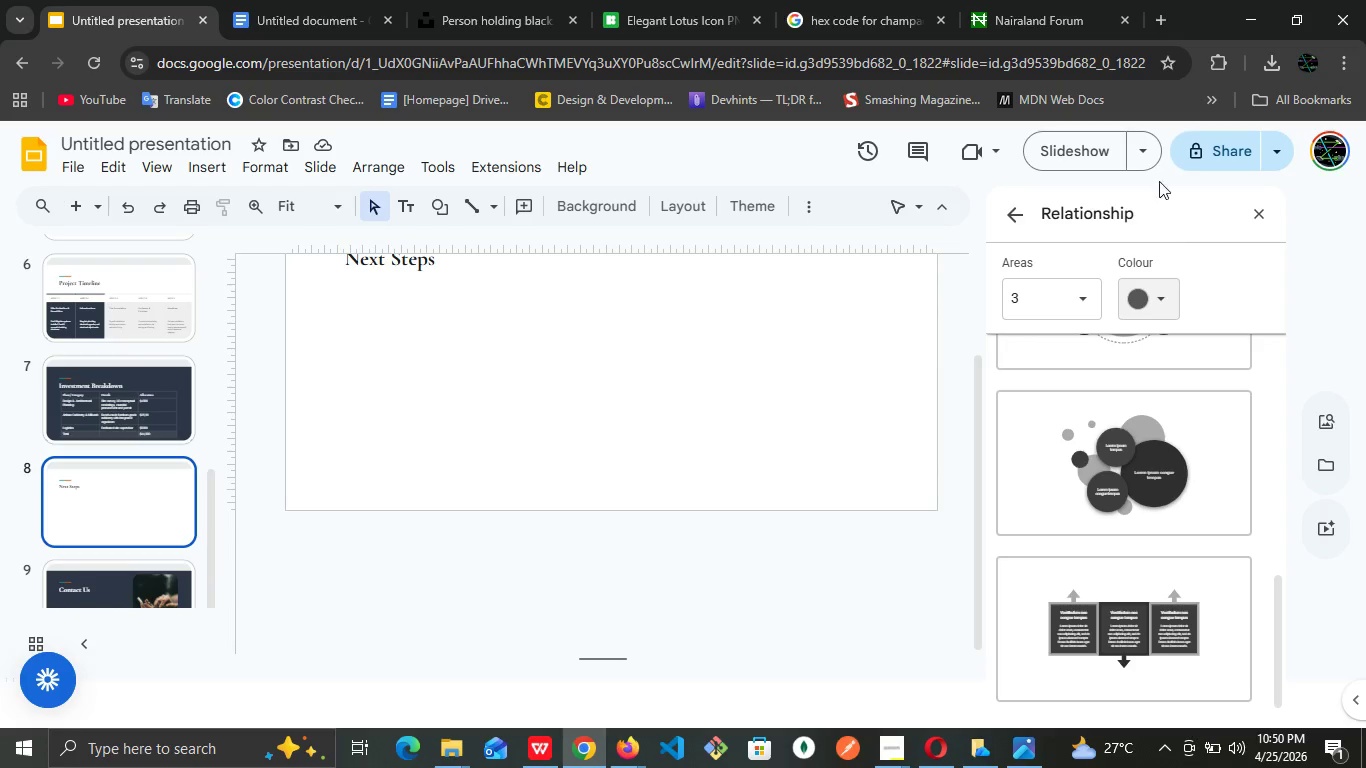 
left_click([1171, 298])
 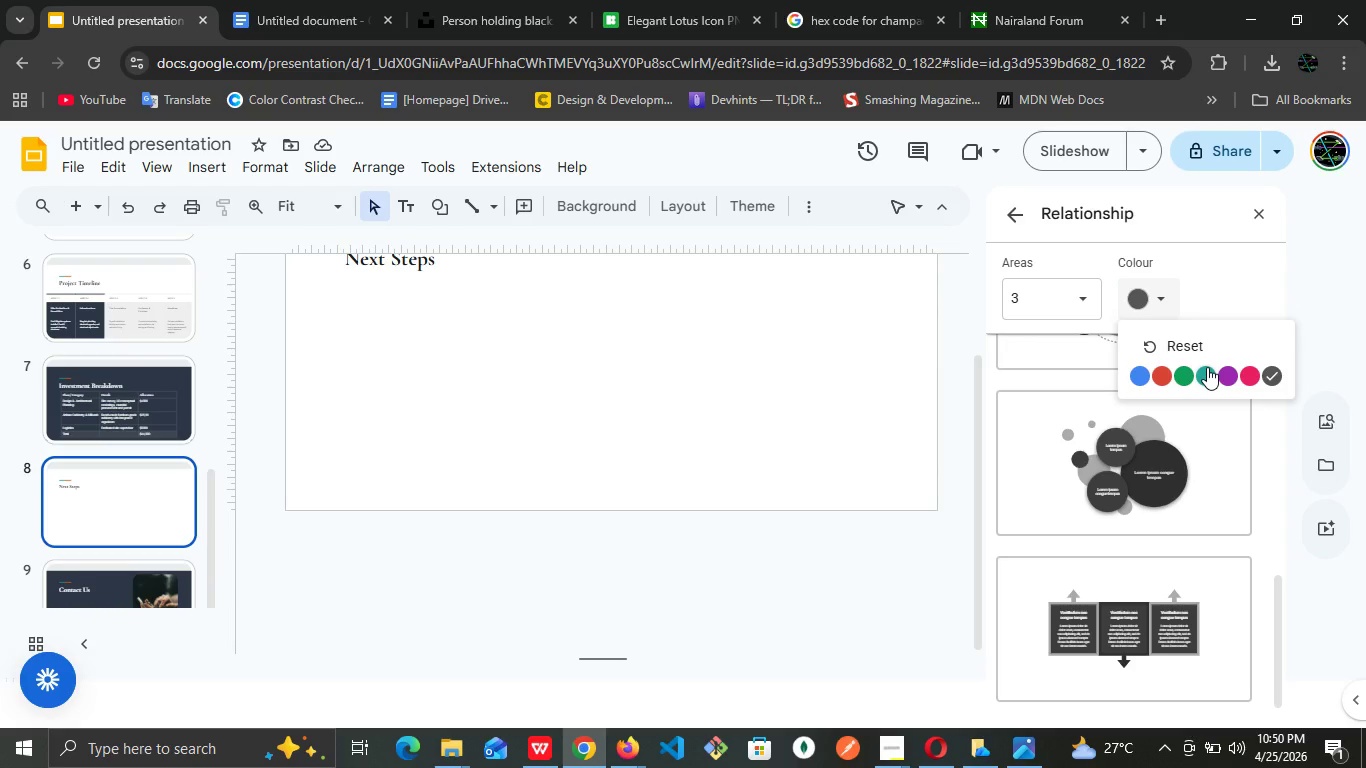 
left_click([1207, 367])
 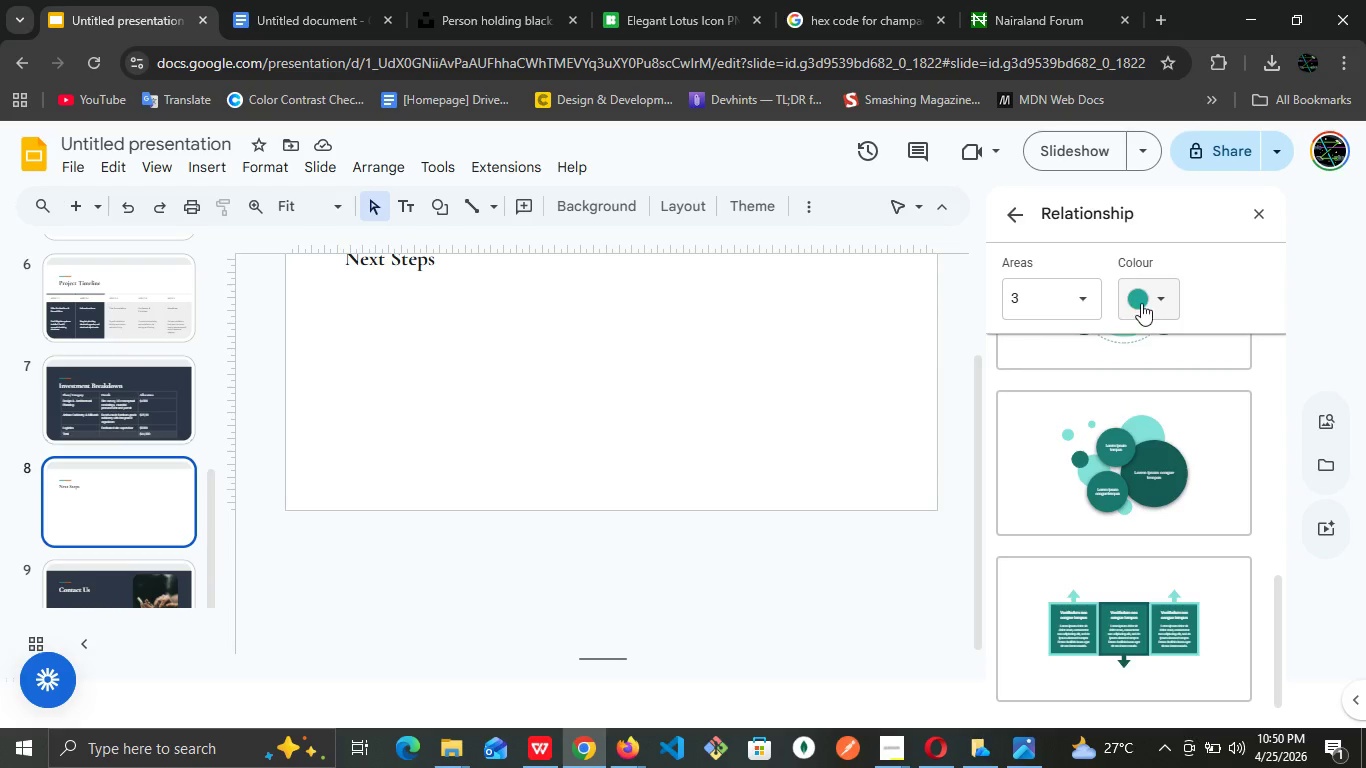 
left_click([1154, 299])
 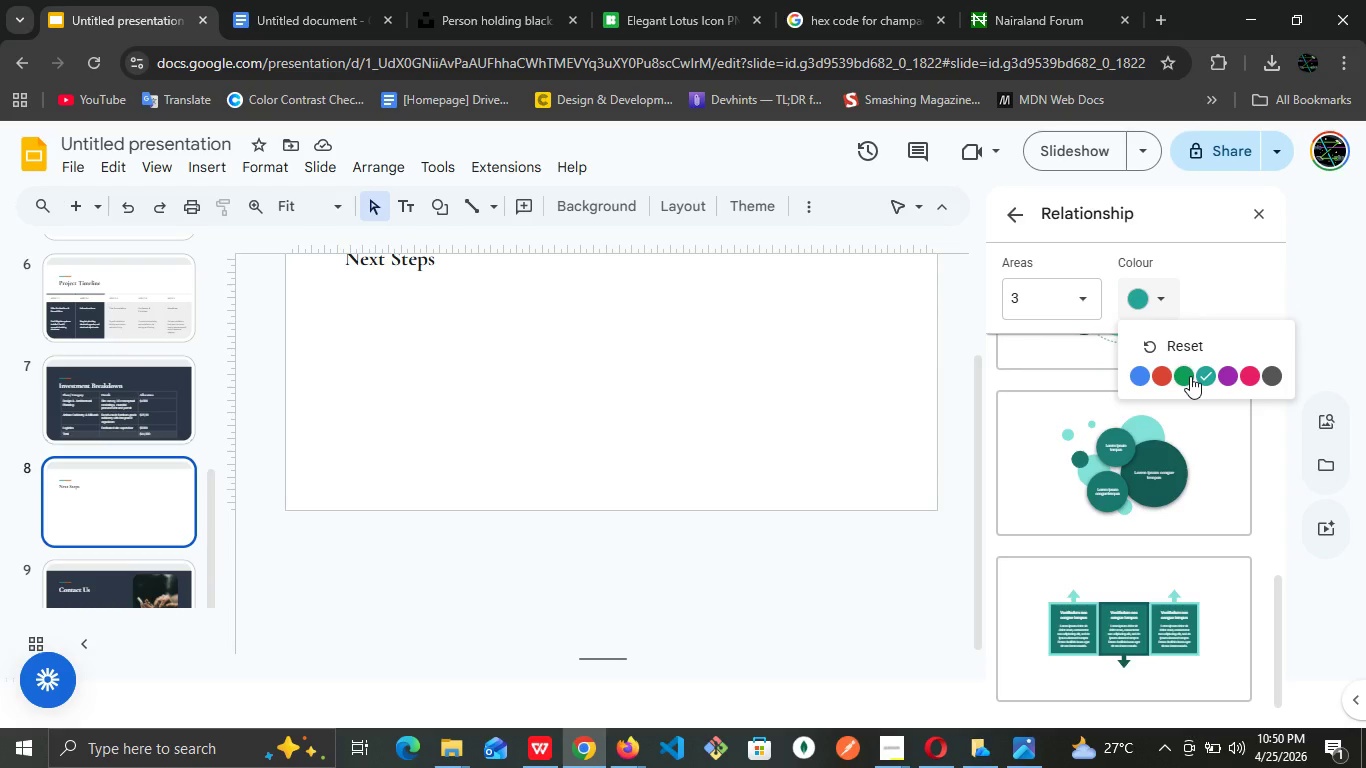 
left_click([1190, 376])
 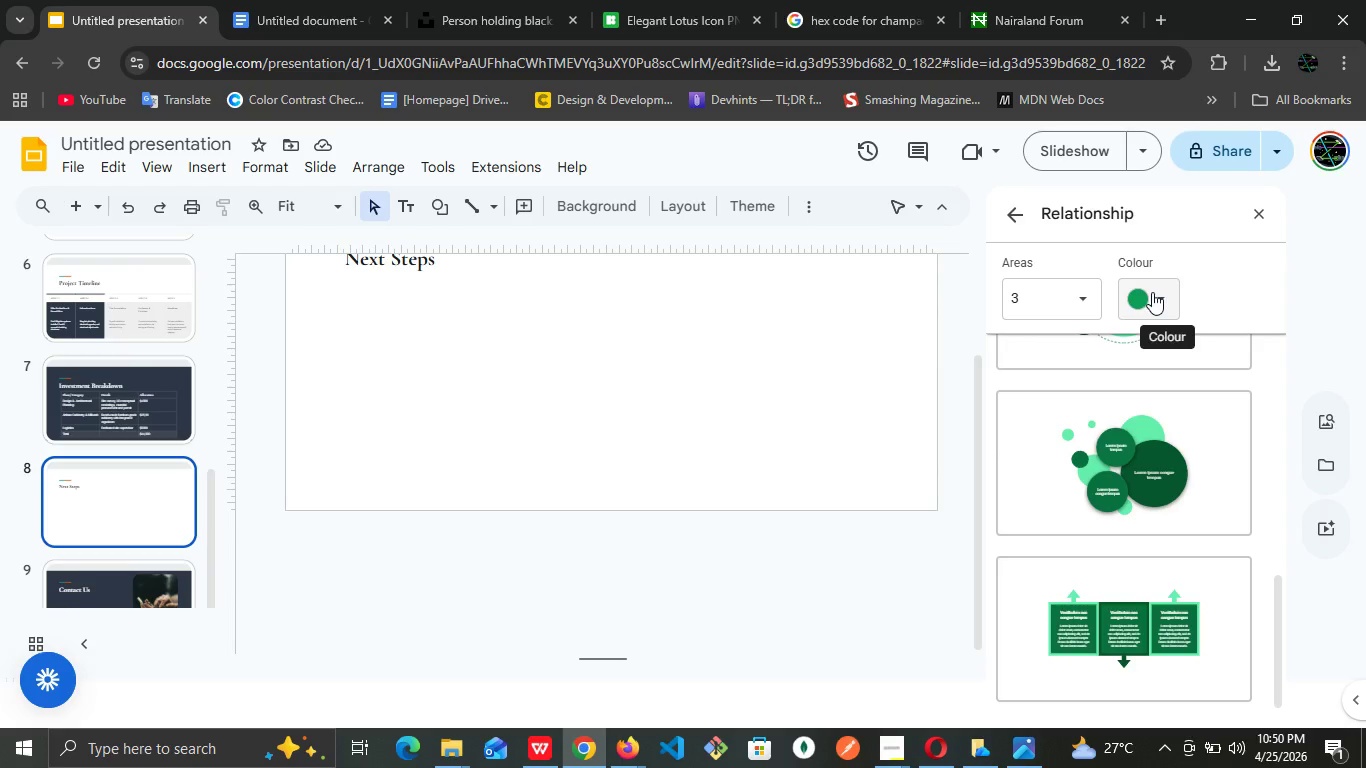 
left_click([1163, 286])
 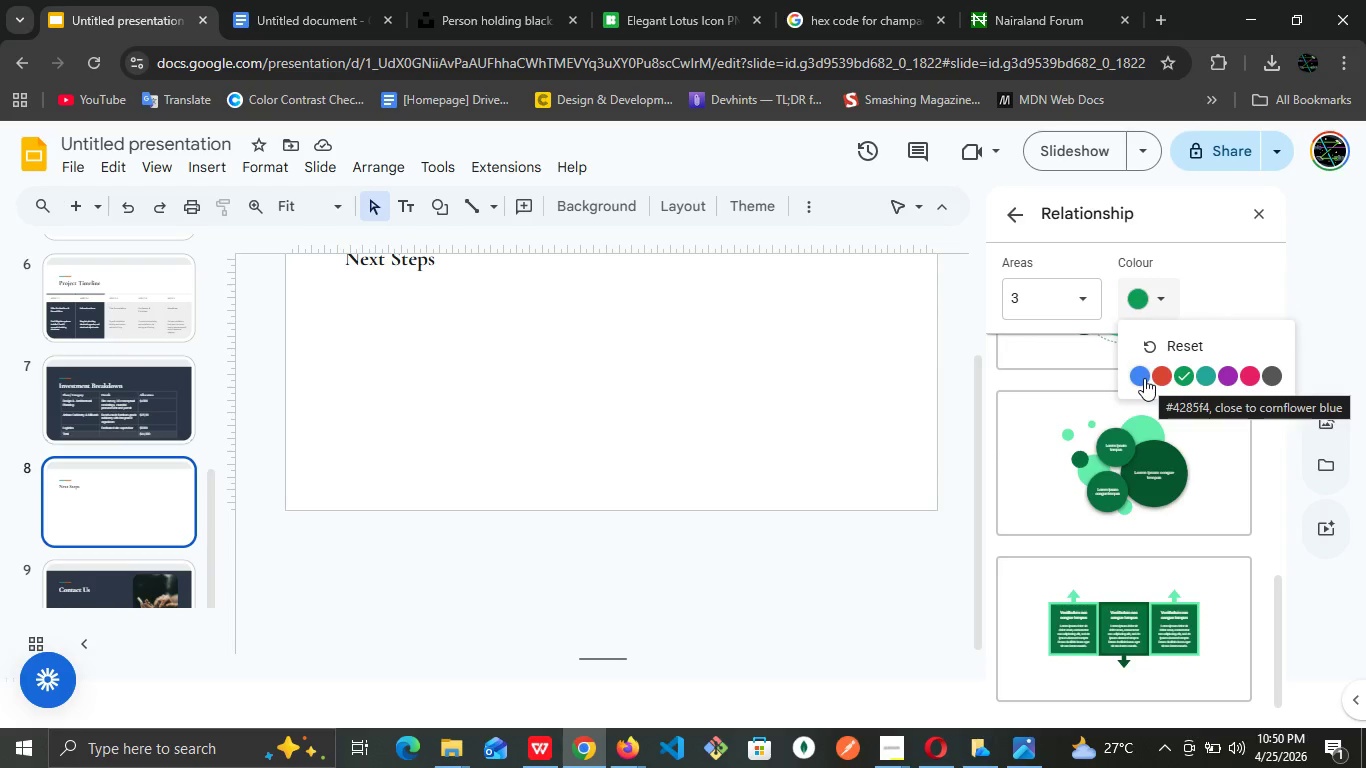 
left_click([1140, 374])
 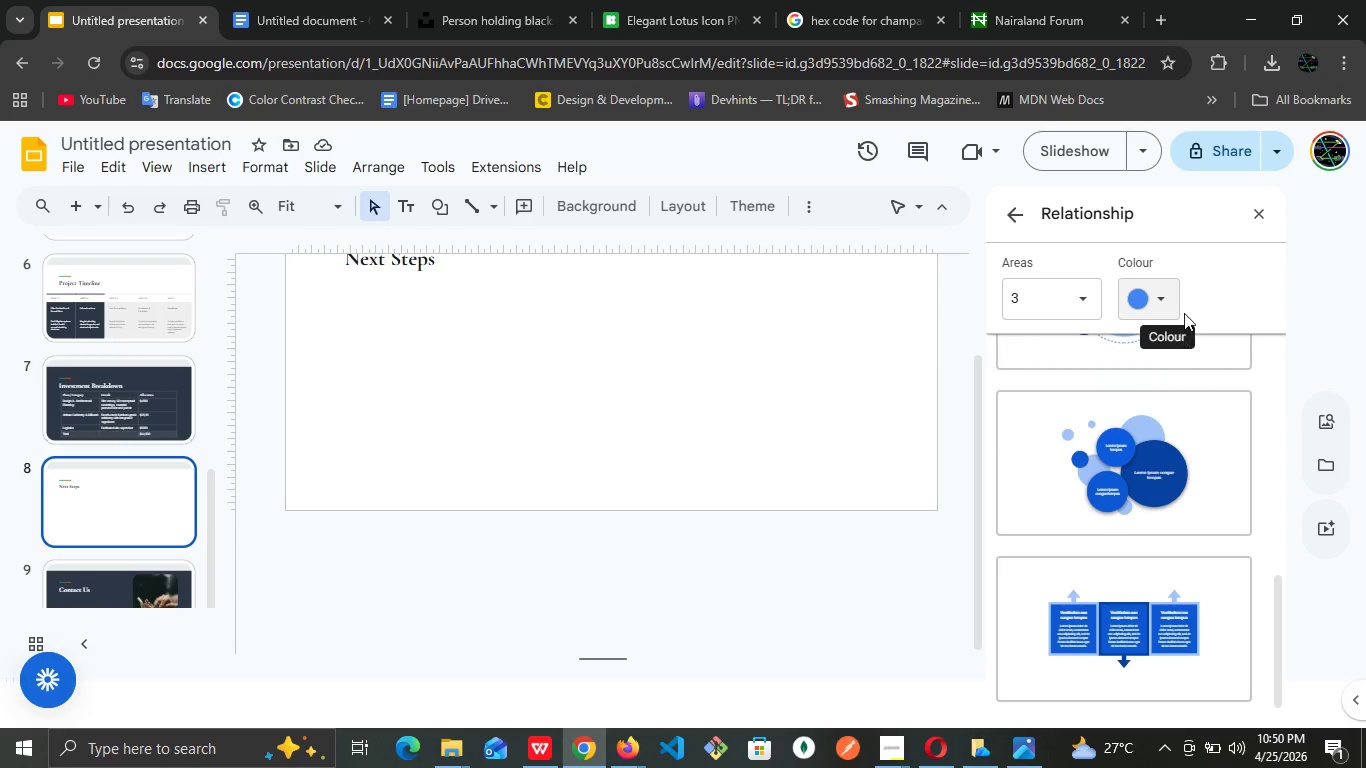 
left_click([1169, 306])
 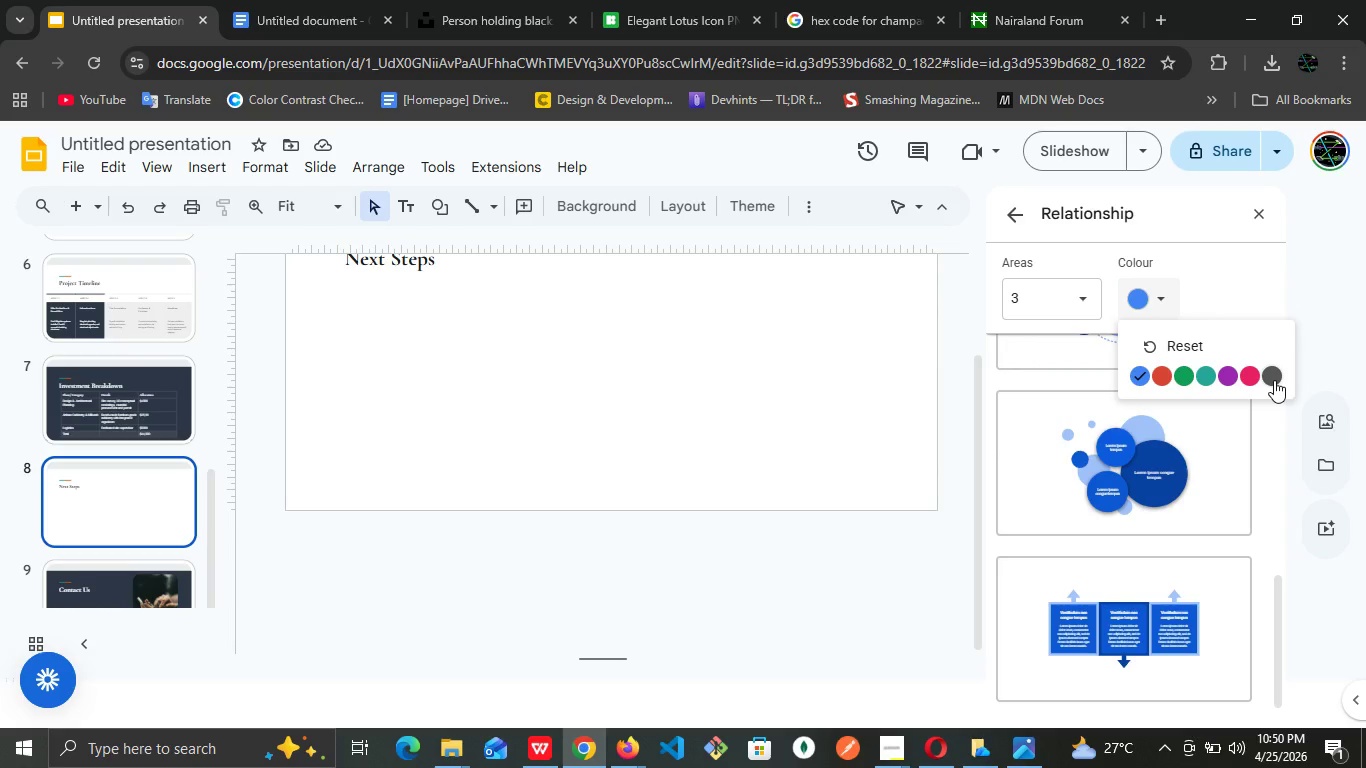 
left_click([1274, 380])
 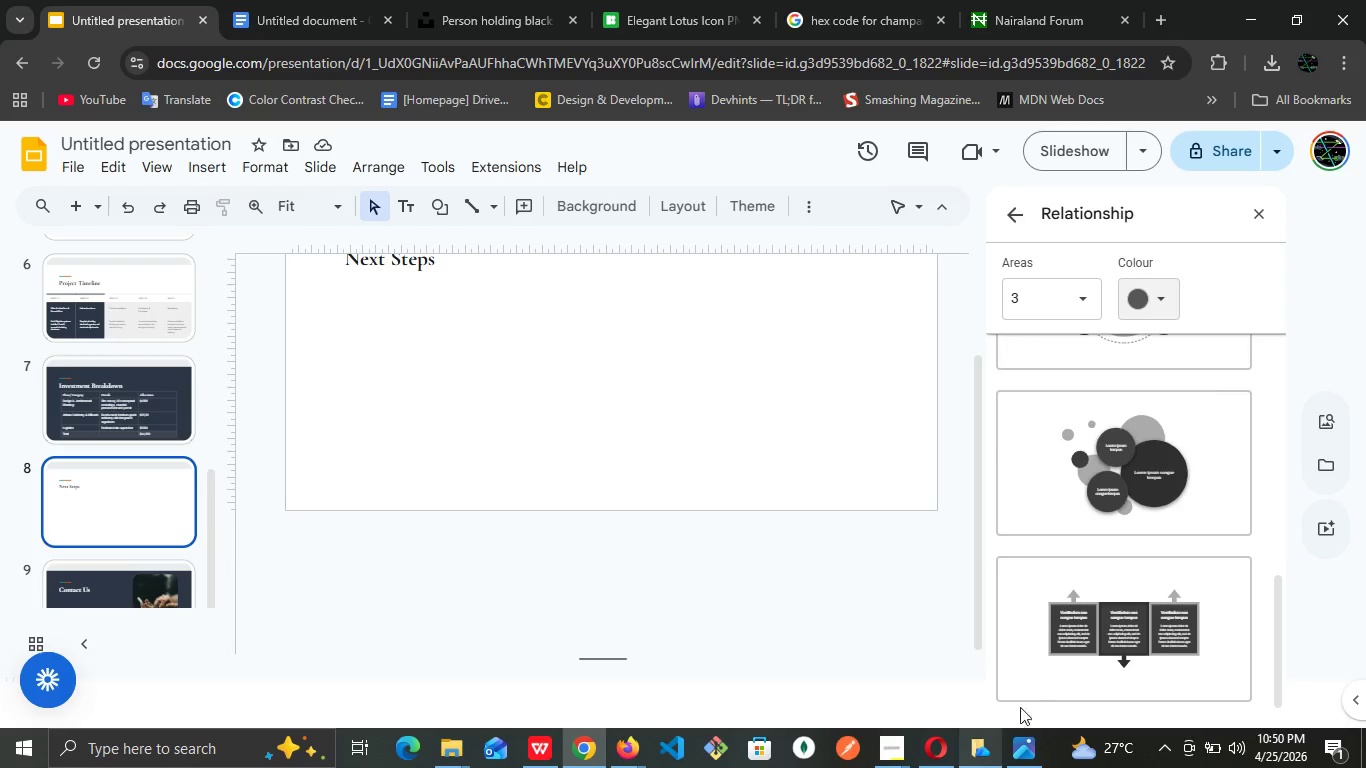 
left_click([1101, 634])
 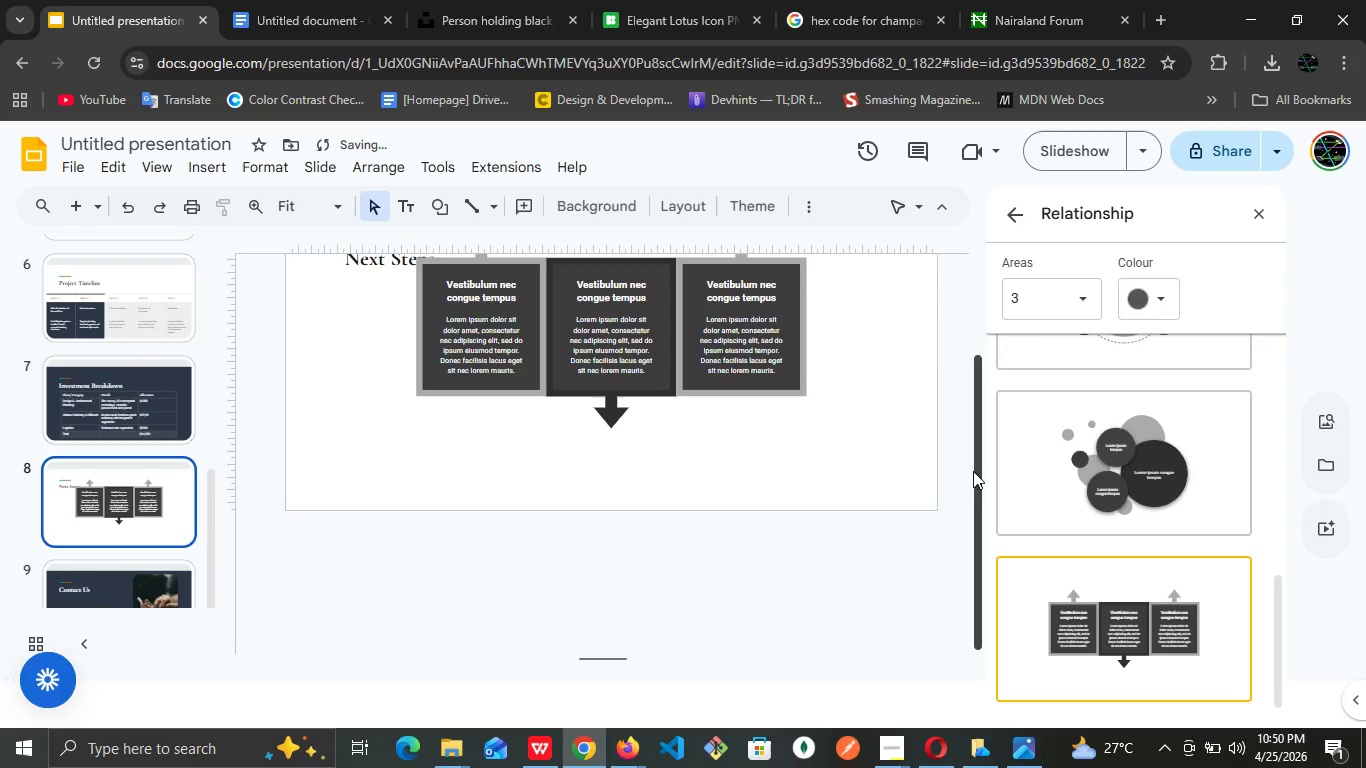 
left_click_drag(start_coordinate=[976, 467], to_coordinate=[978, 401])
 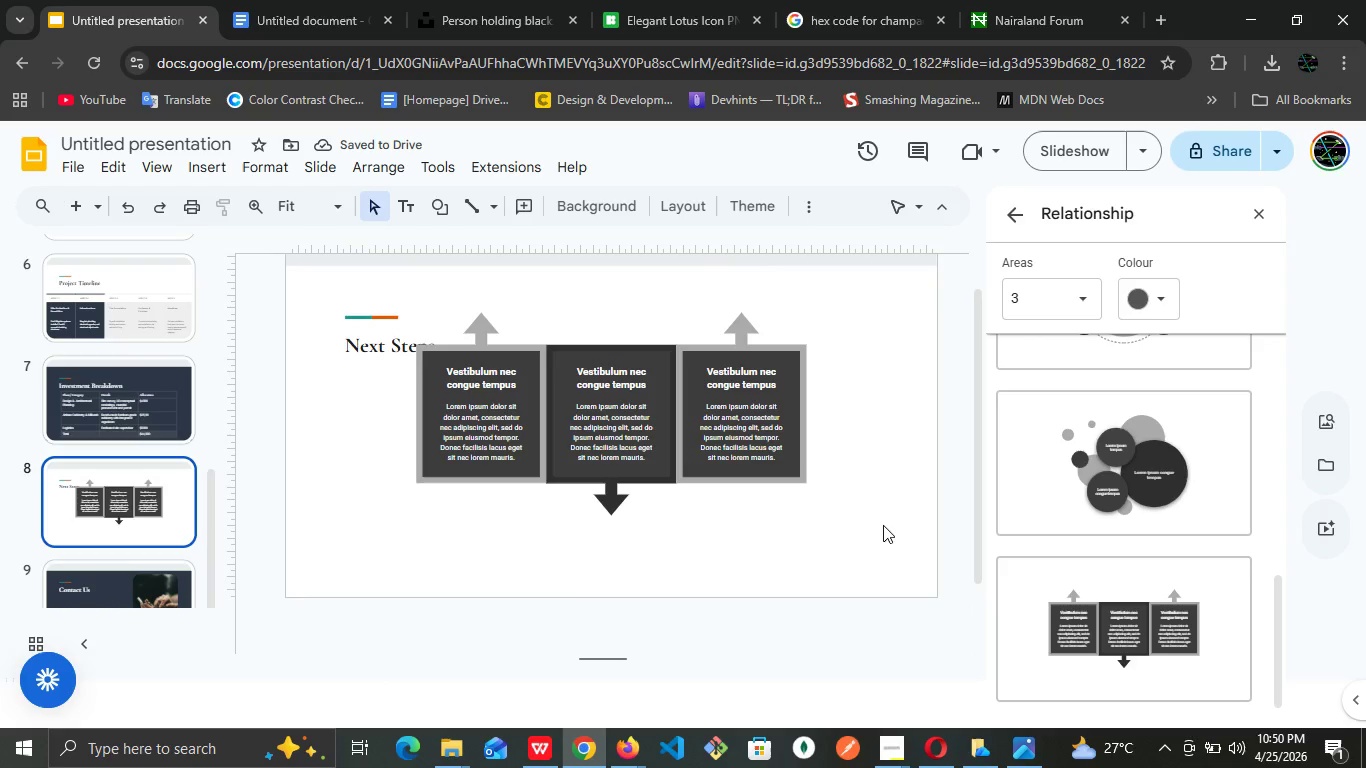 
left_click_drag(start_coordinate=[896, 519], to_coordinate=[417, 382])
 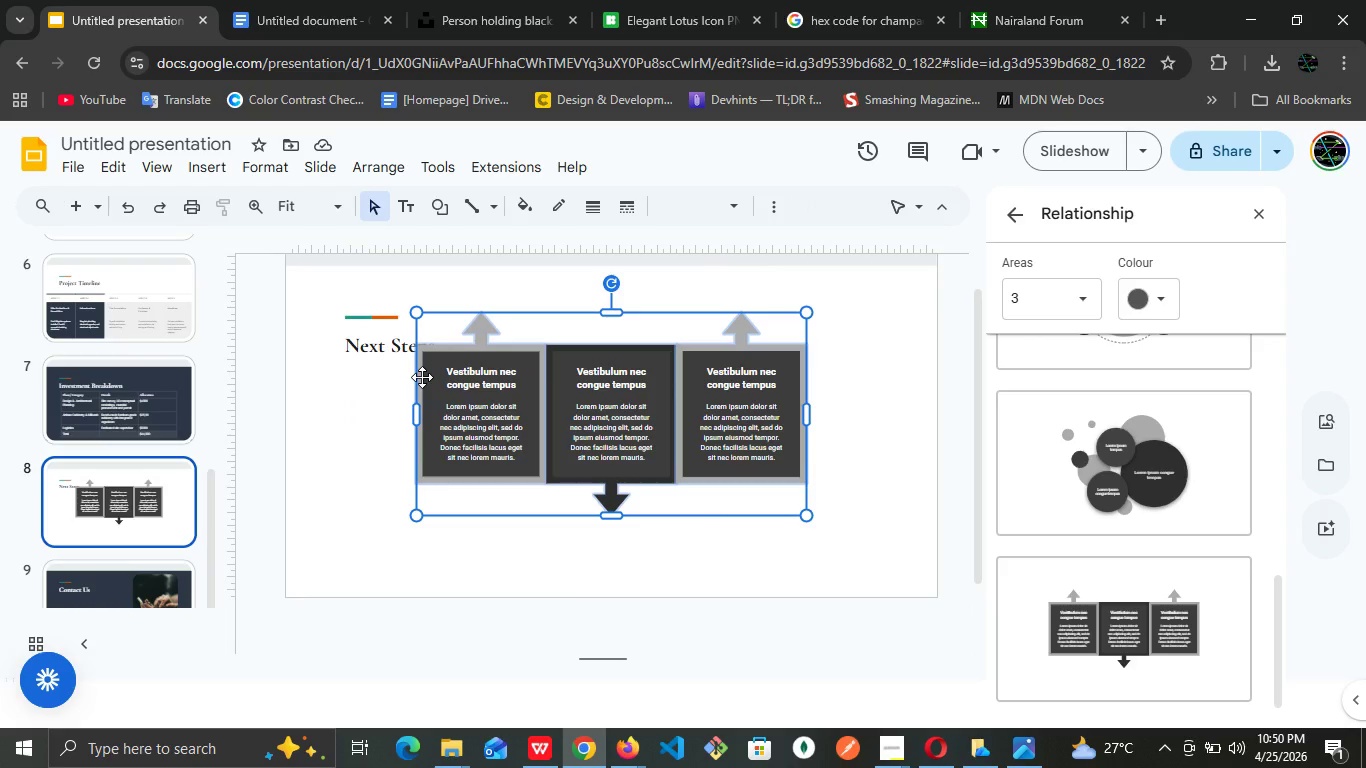 
hold_key(key=ArrowDown, duration=1.5)
 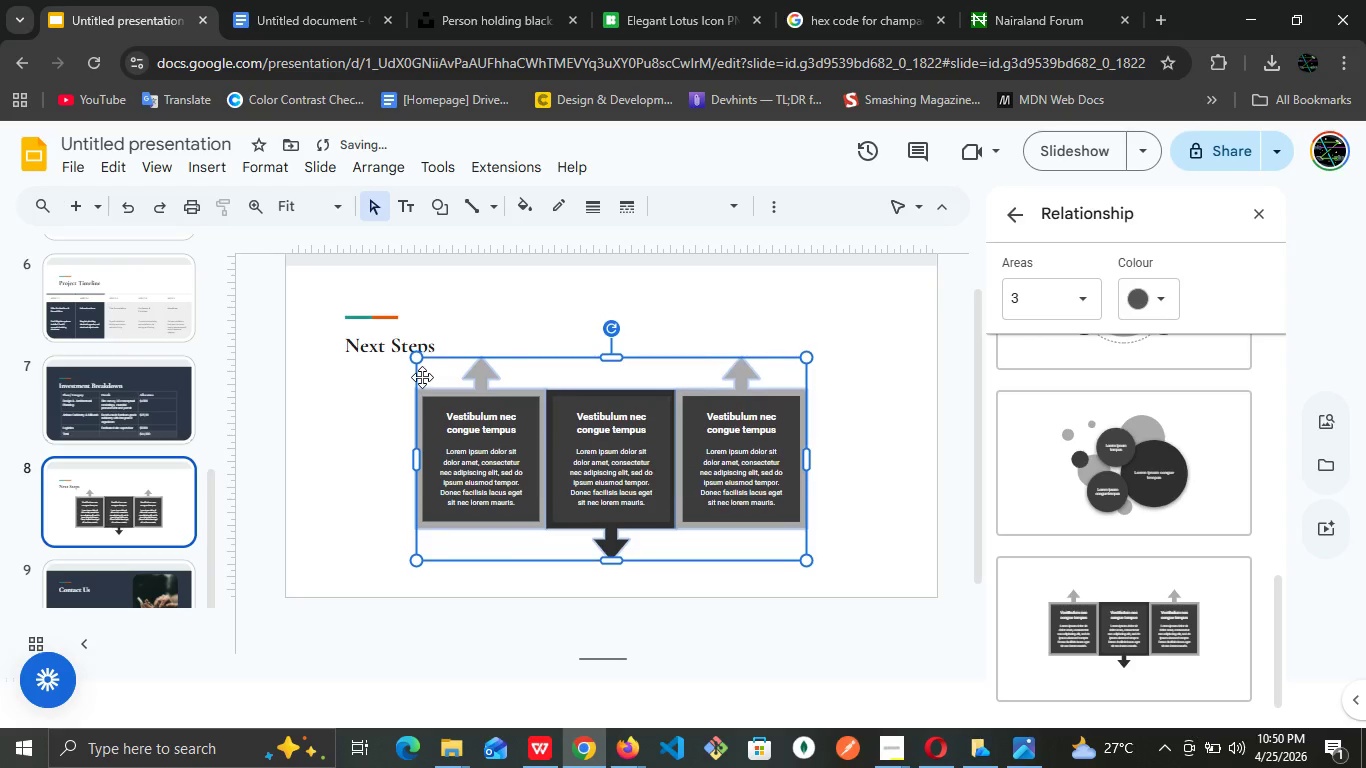 
key(ArrowDown)
 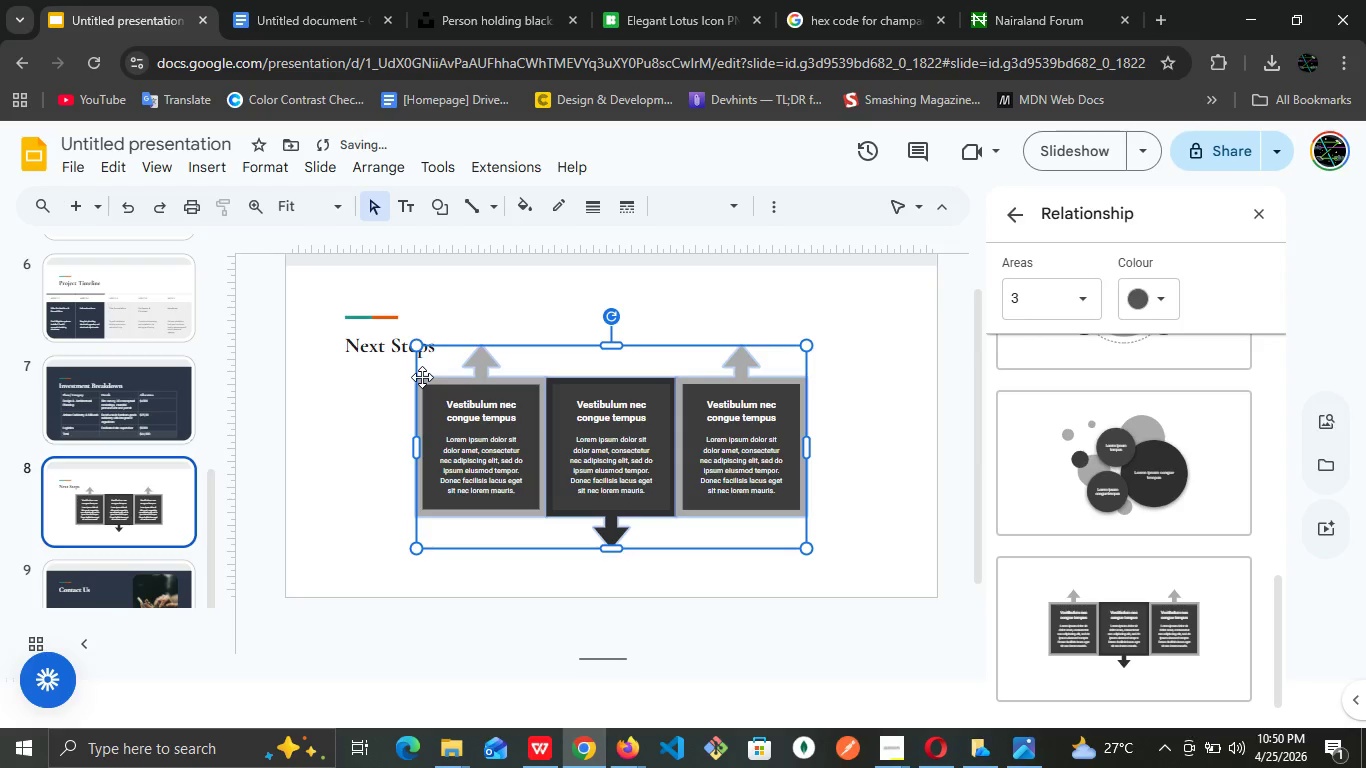 
key(ArrowDown)
 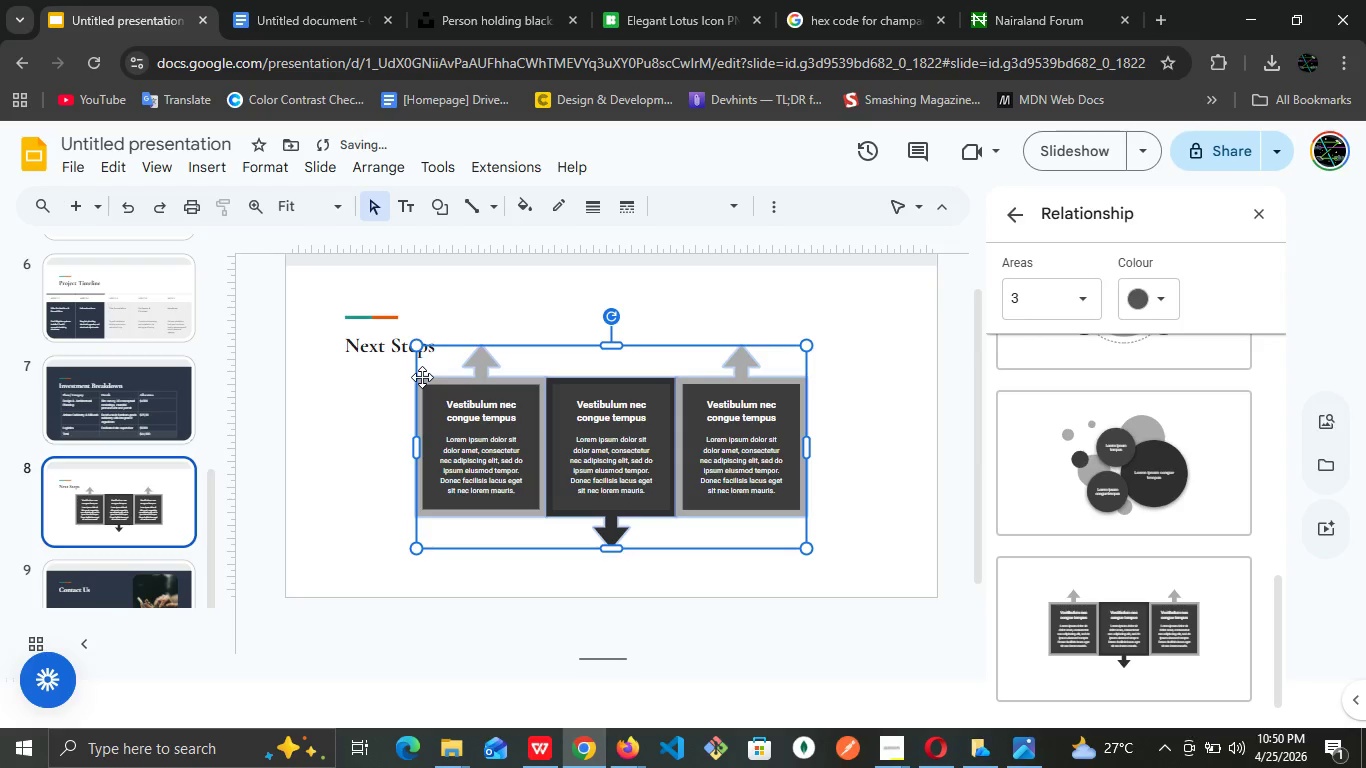 
key(ArrowDown)
 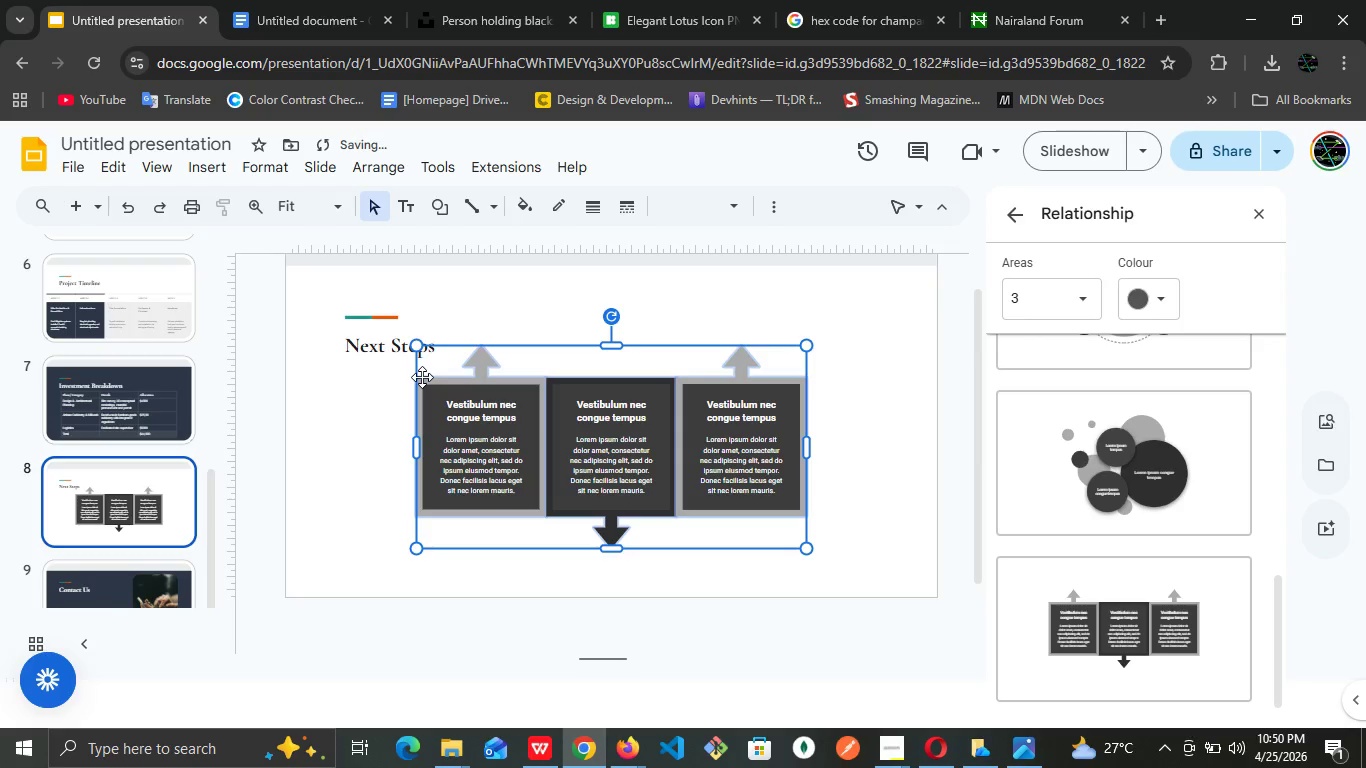 
key(ArrowDown)
 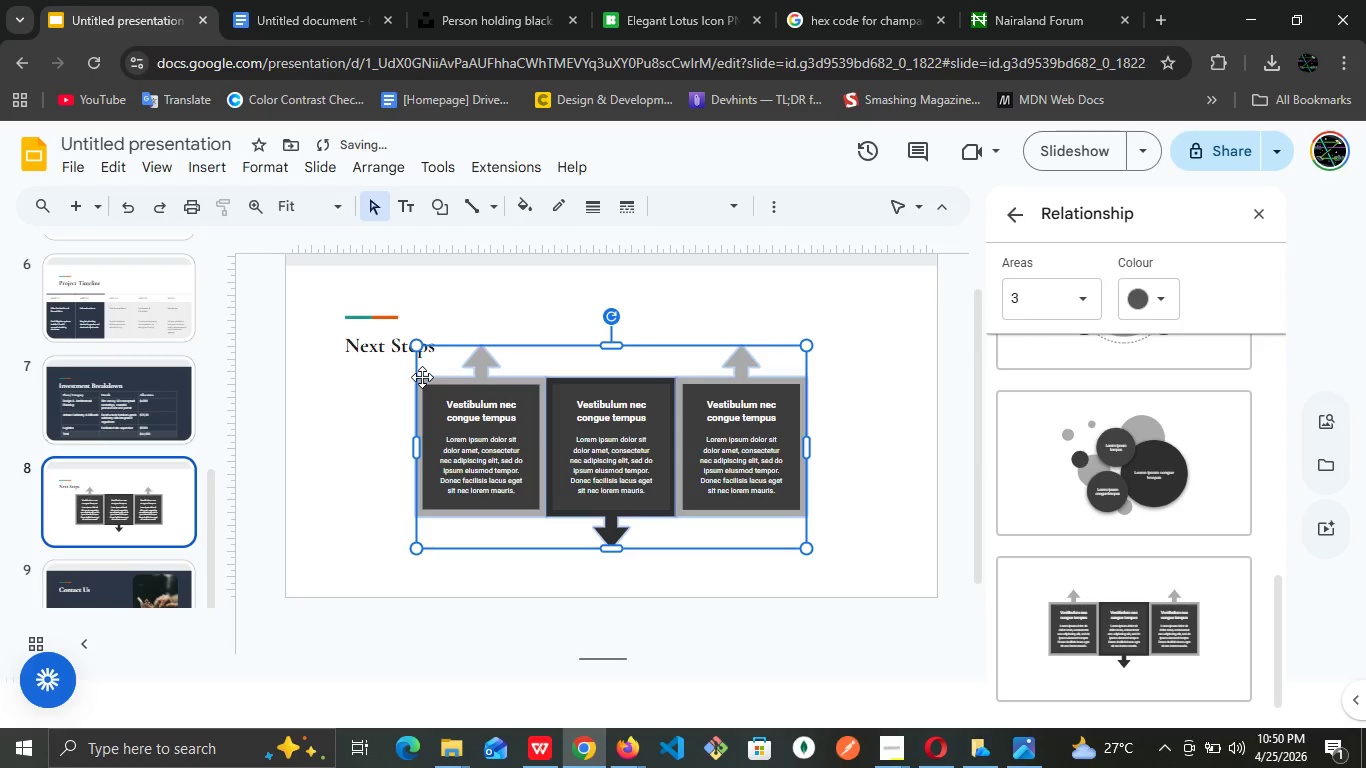 
key(ArrowDown)
 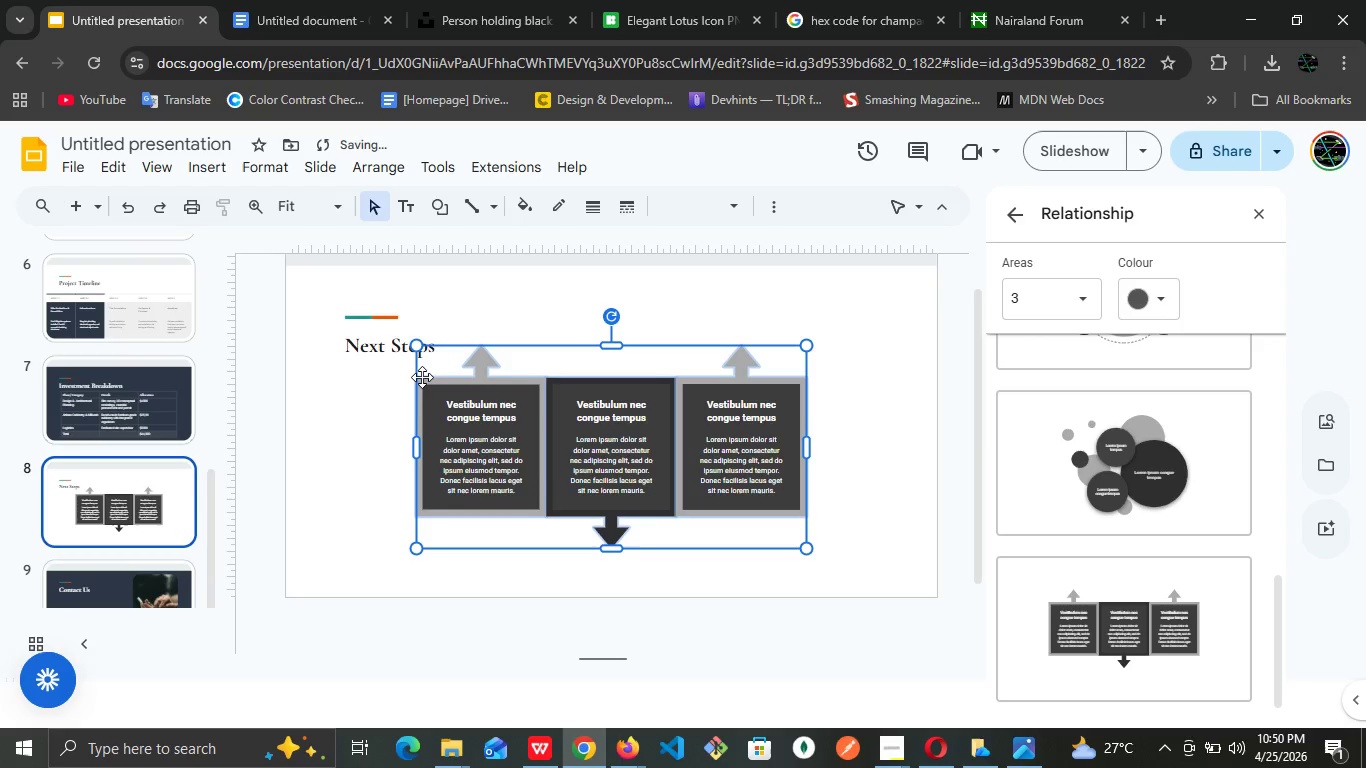 
key(ArrowDown)
 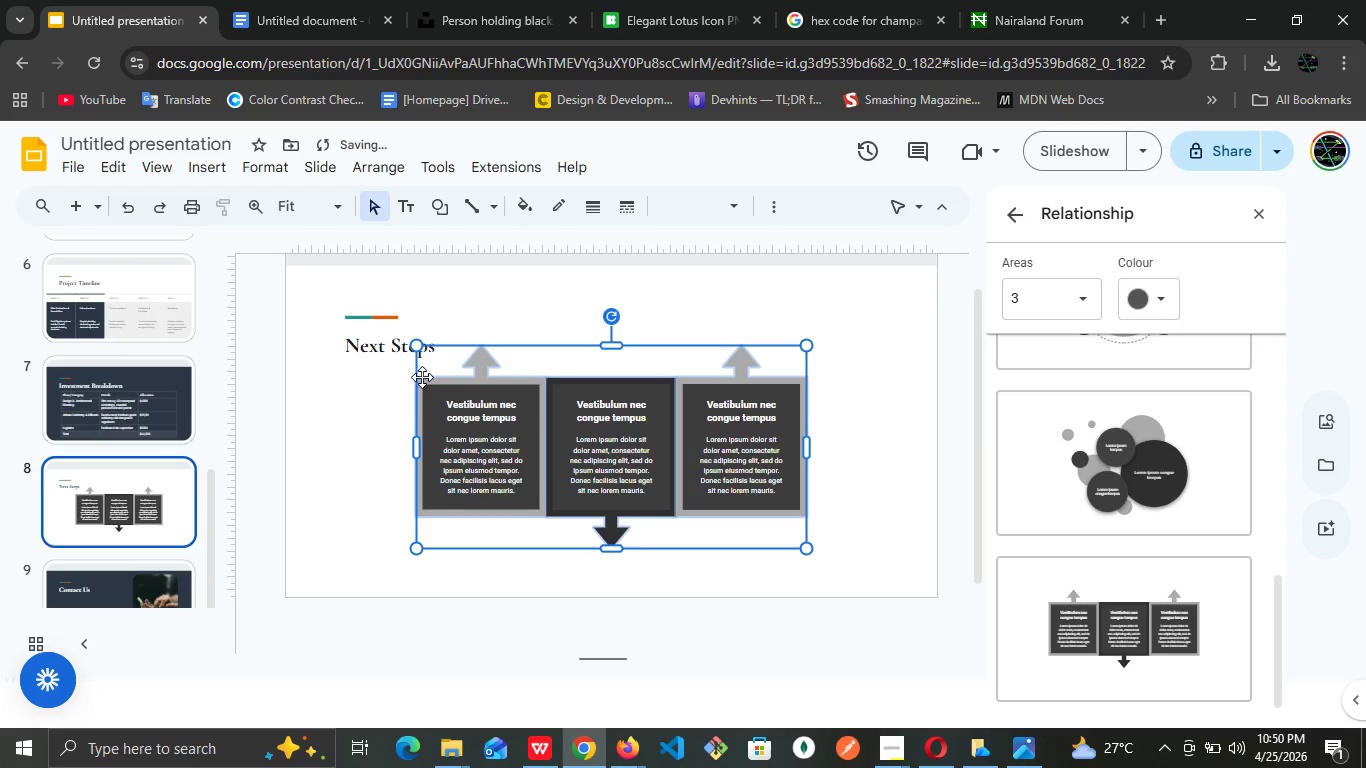 
key(ArrowDown)
 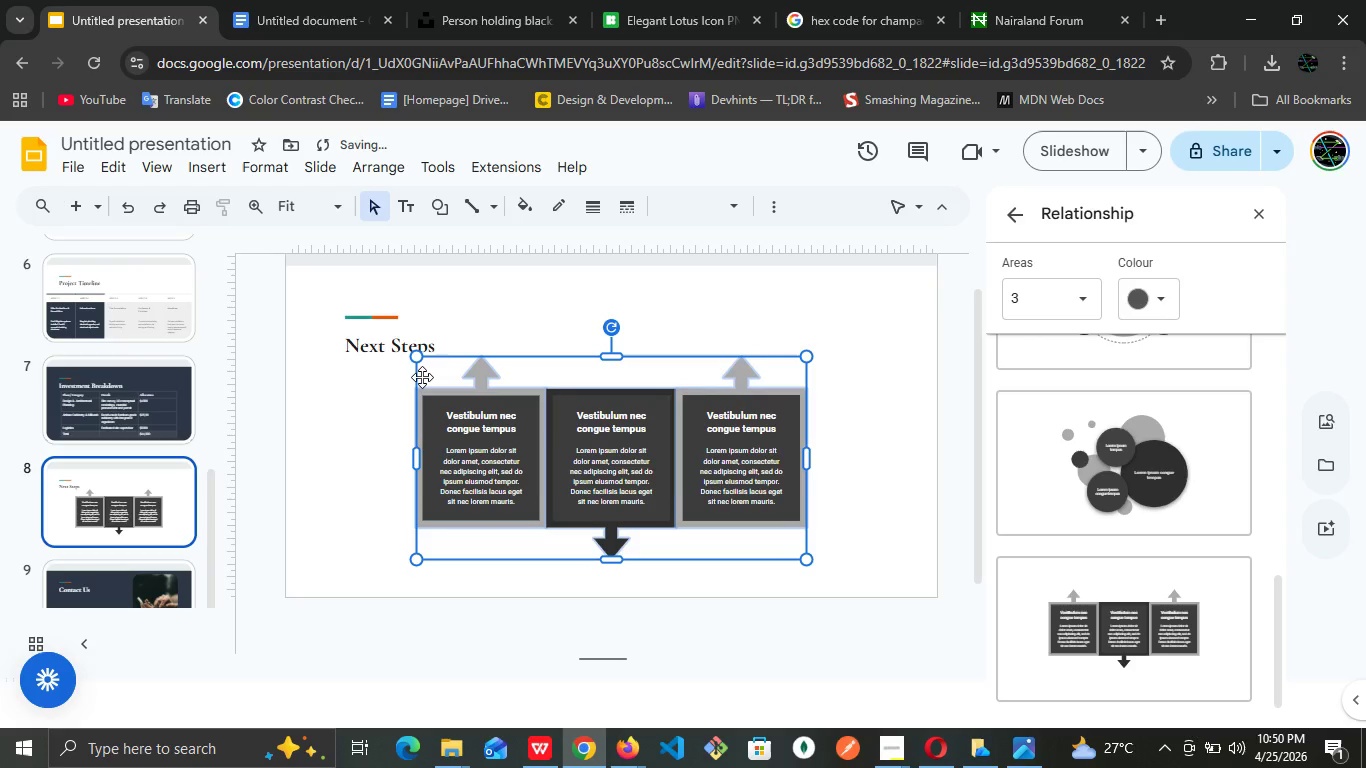 
key(ArrowDown)
 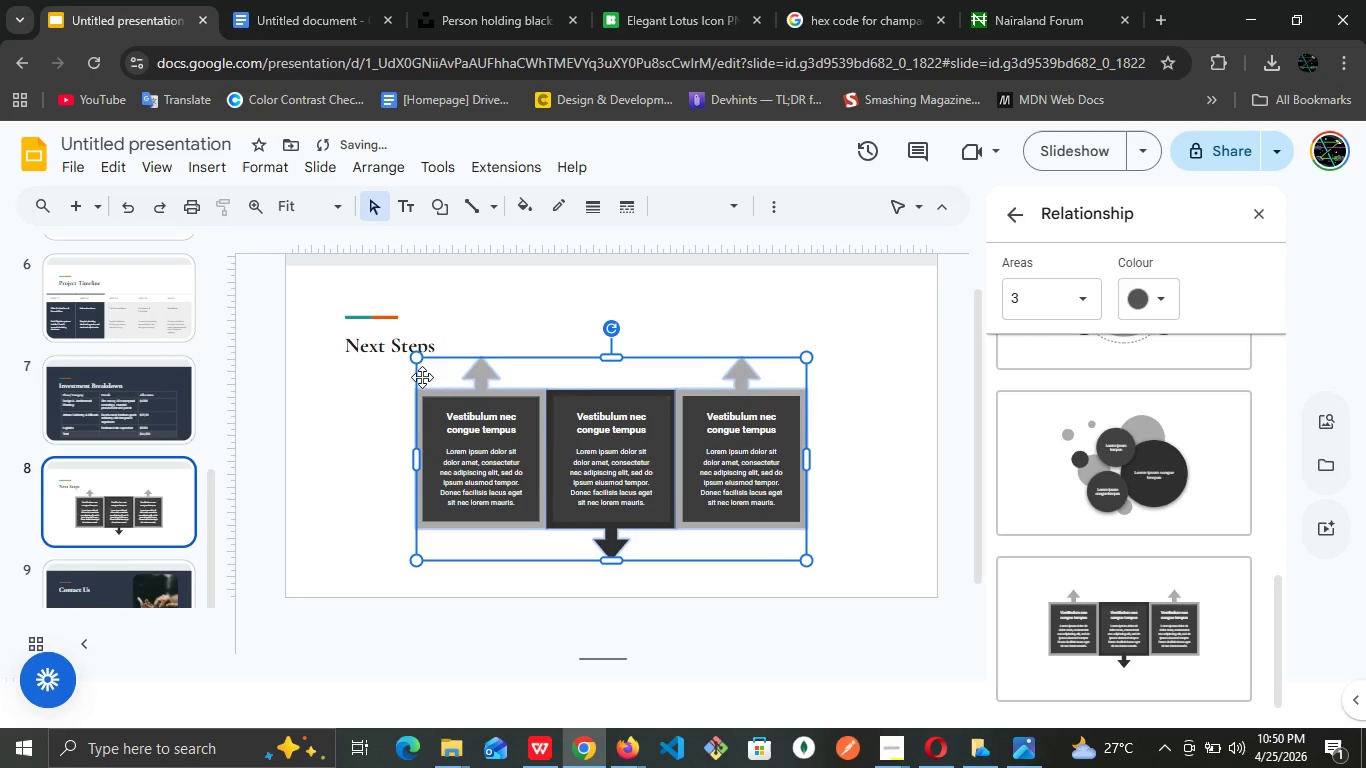 
key(ArrowDown)
 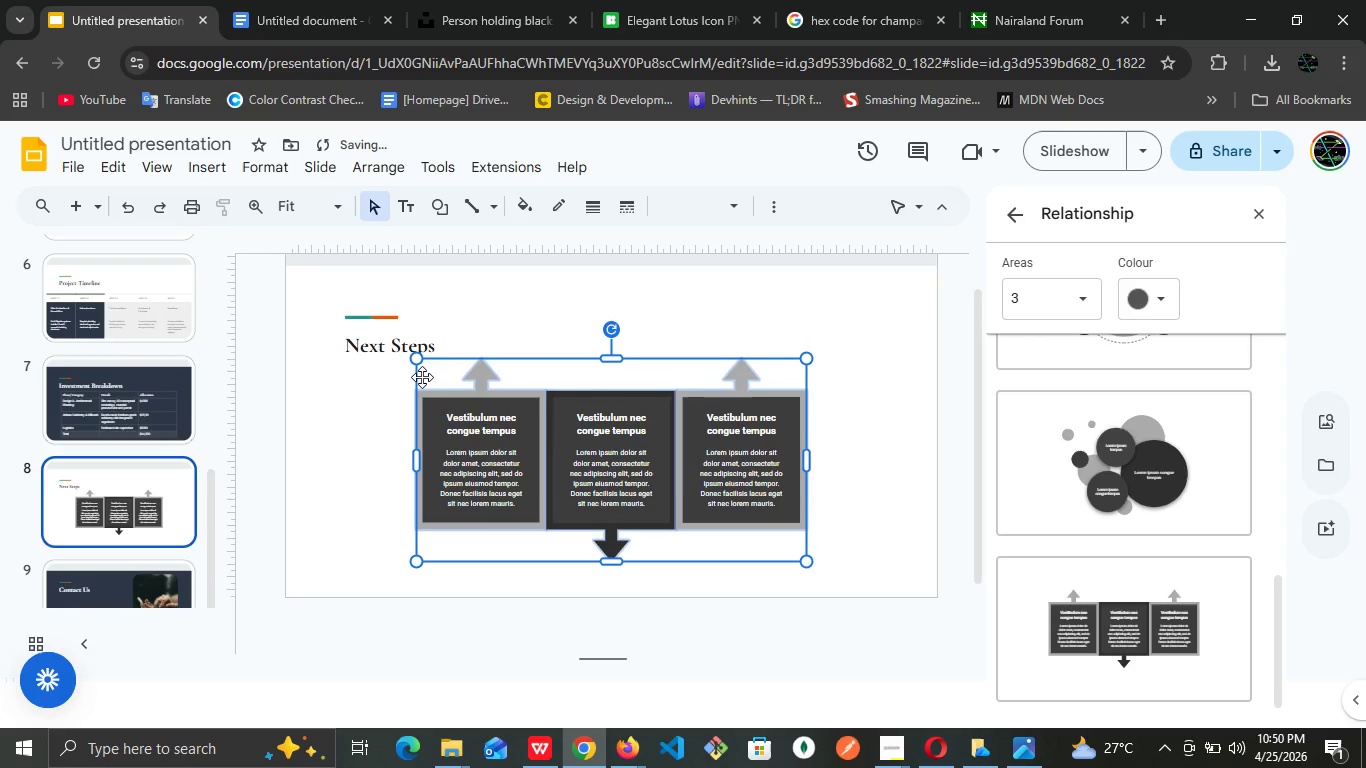 
key(ArrowDown)
 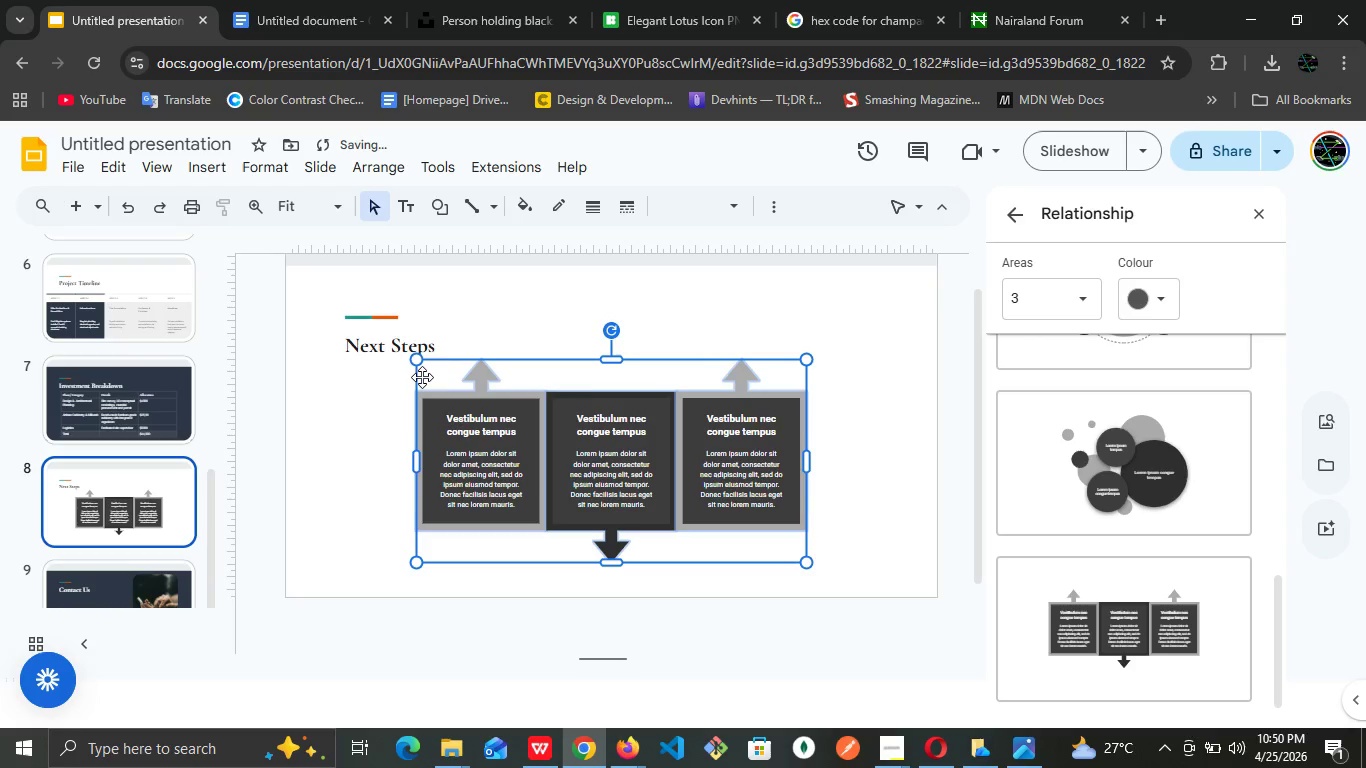 
key(ArrowDown)
 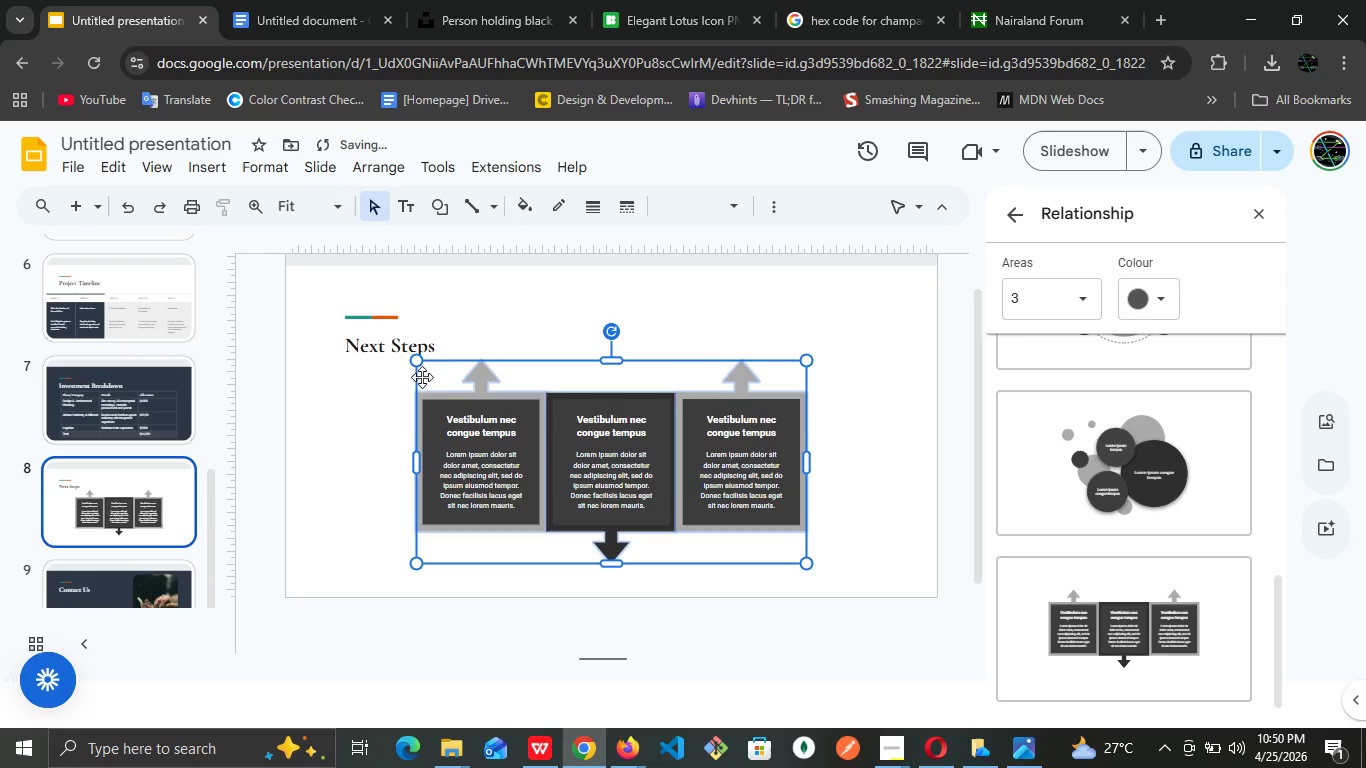 
key(ArrowDown)
 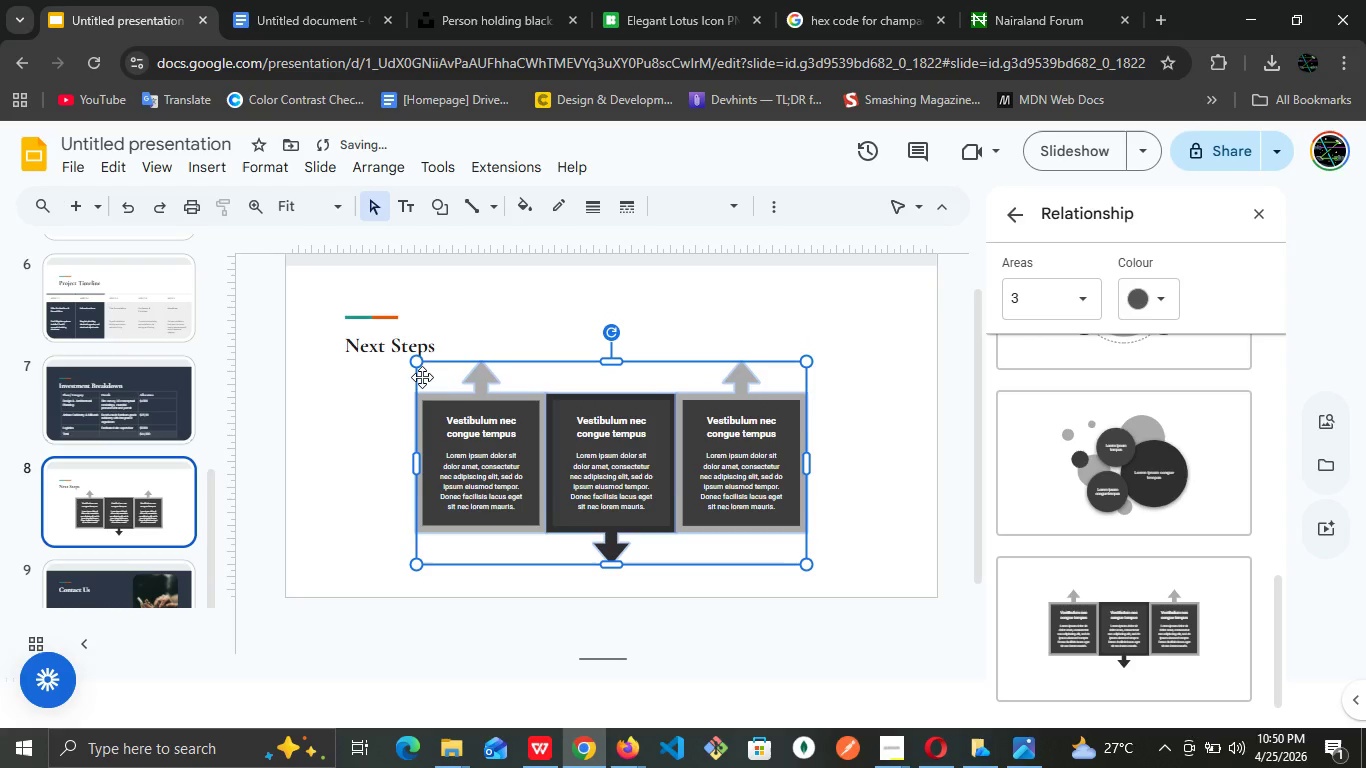 
key(ArrowDown)
 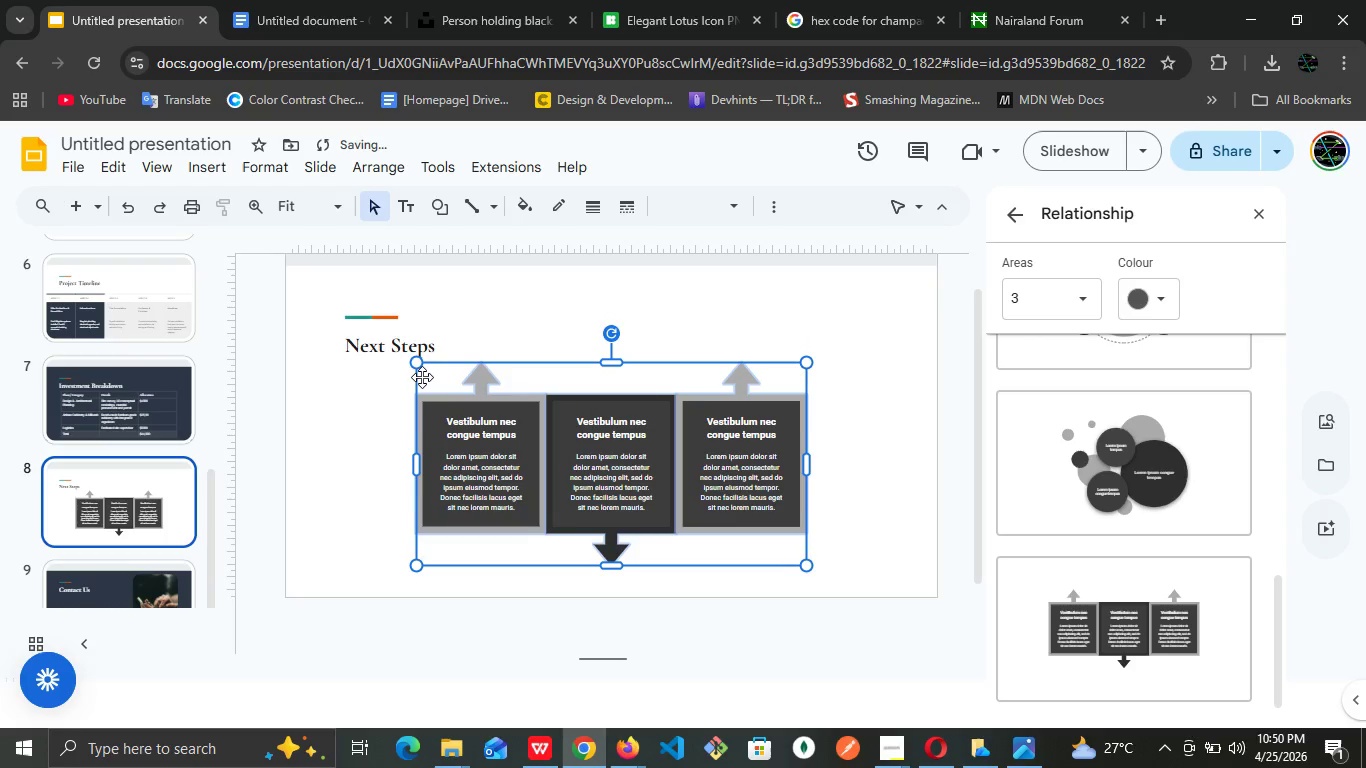 
key(ArrowDown)
 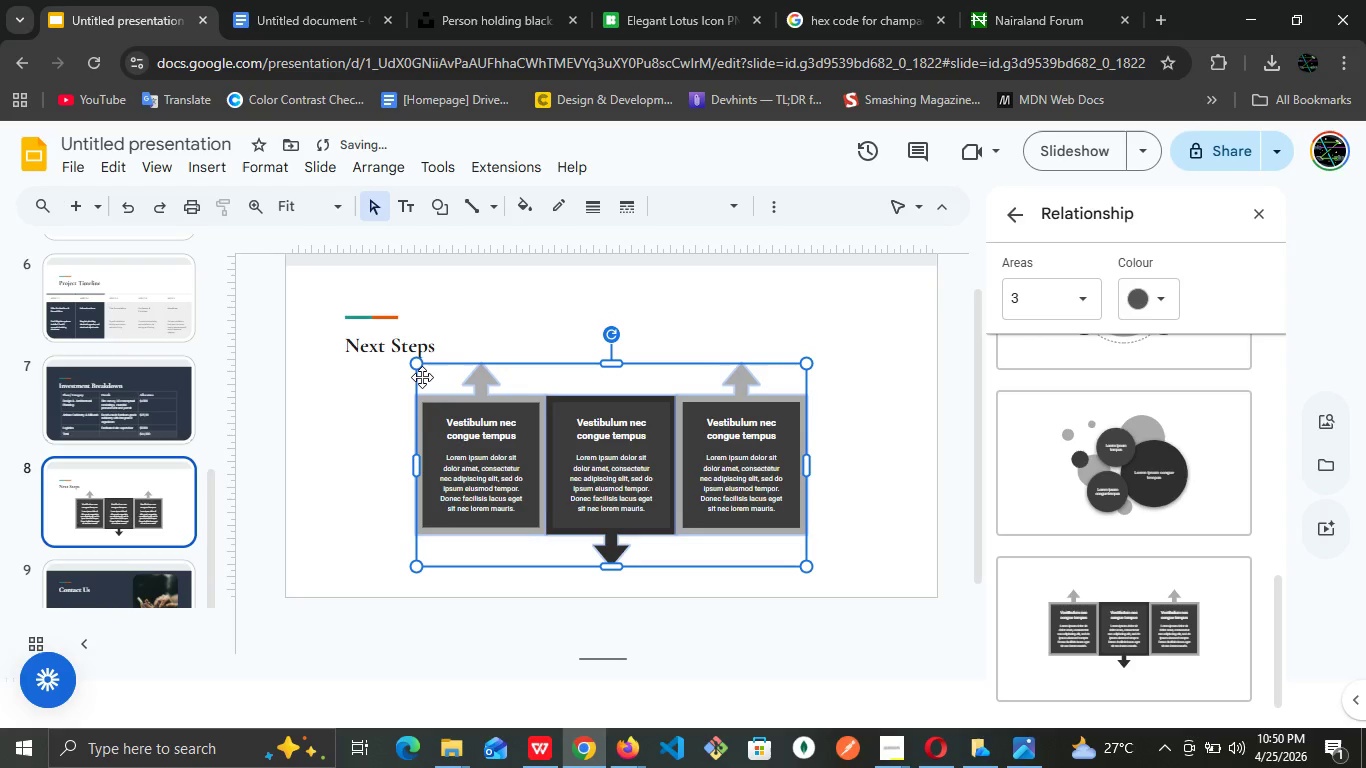 
key(ArrowDown)
 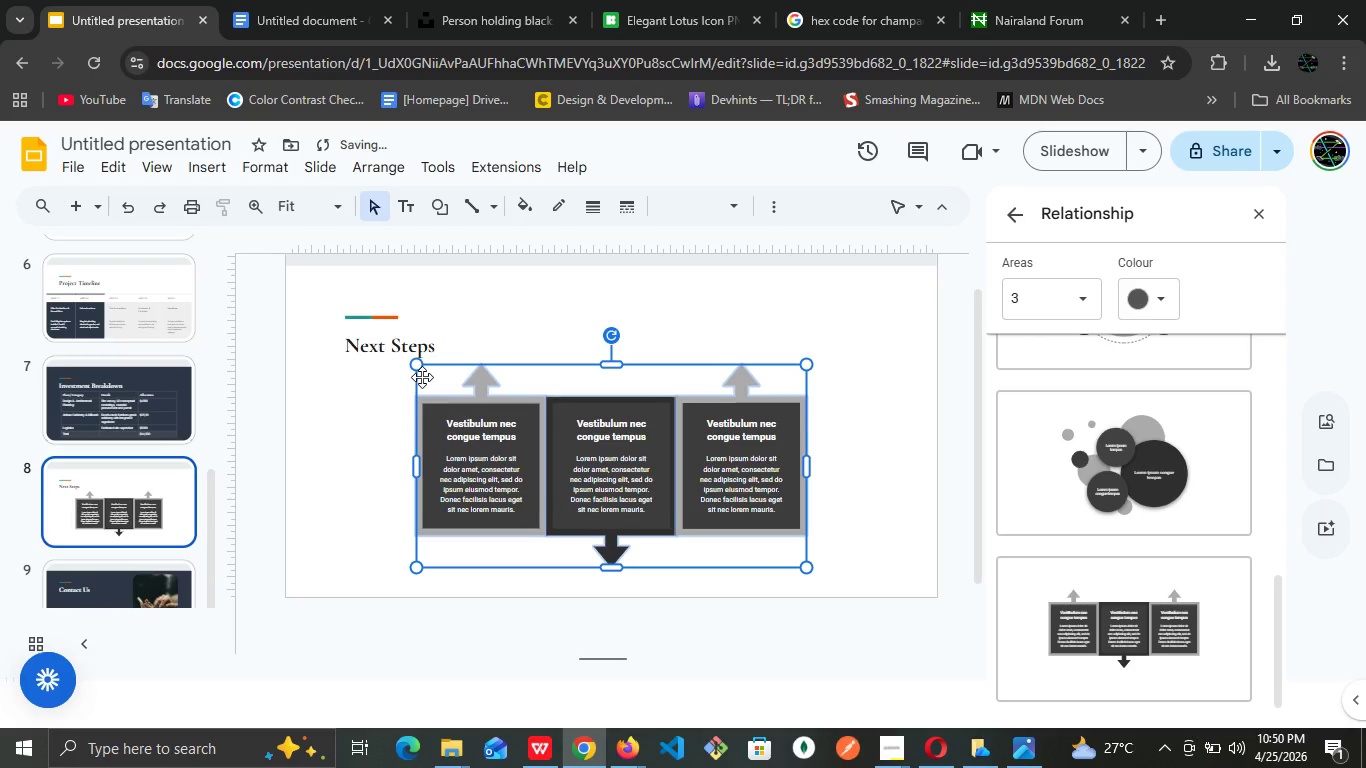 
key(ArrowDown)
 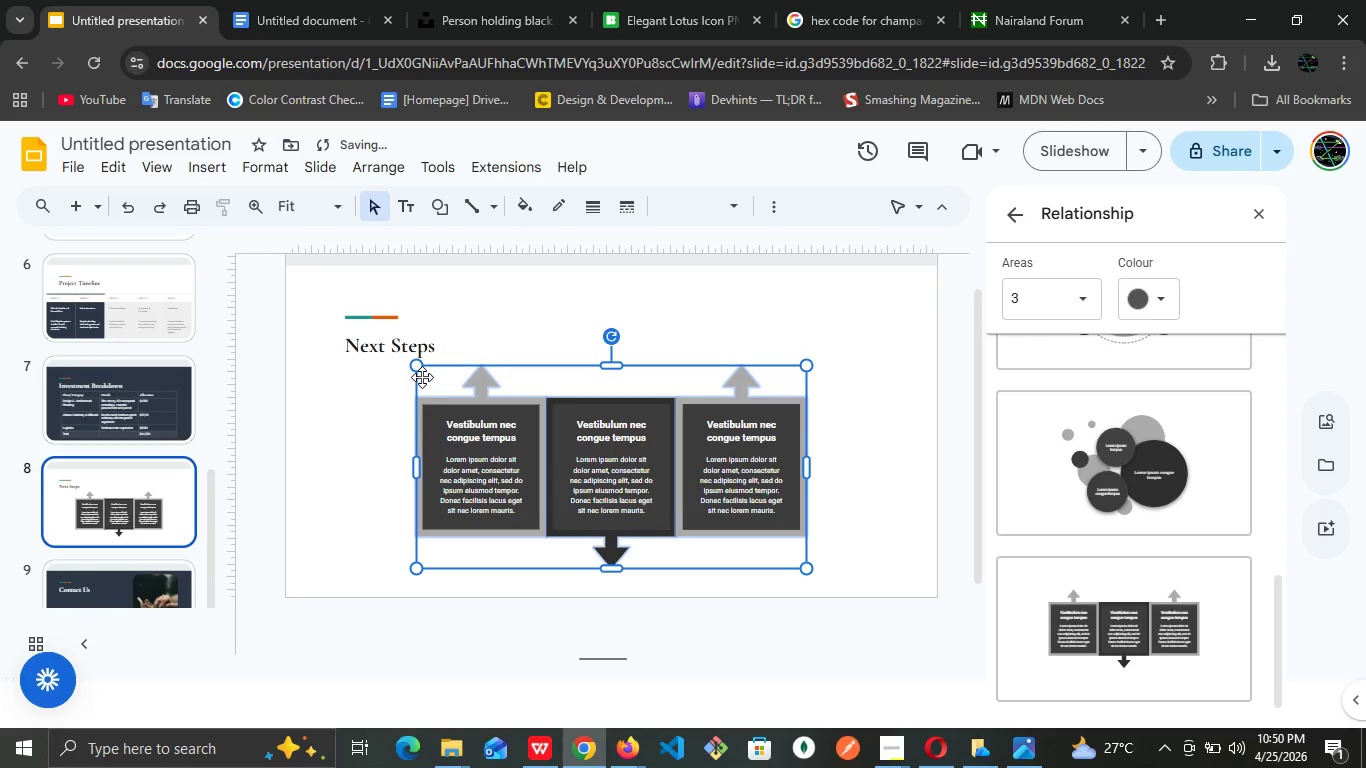 
key(ArrowDown)
 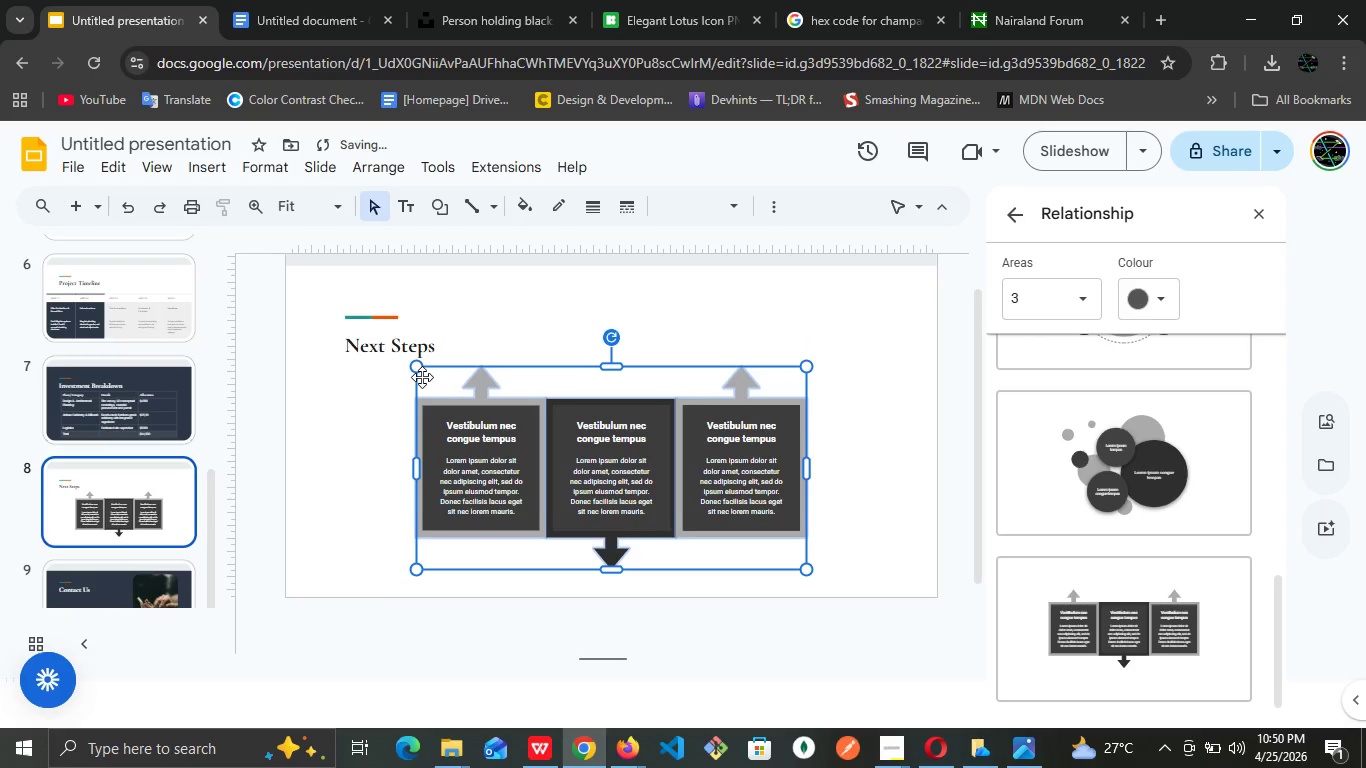 
key(ArrowDown)
 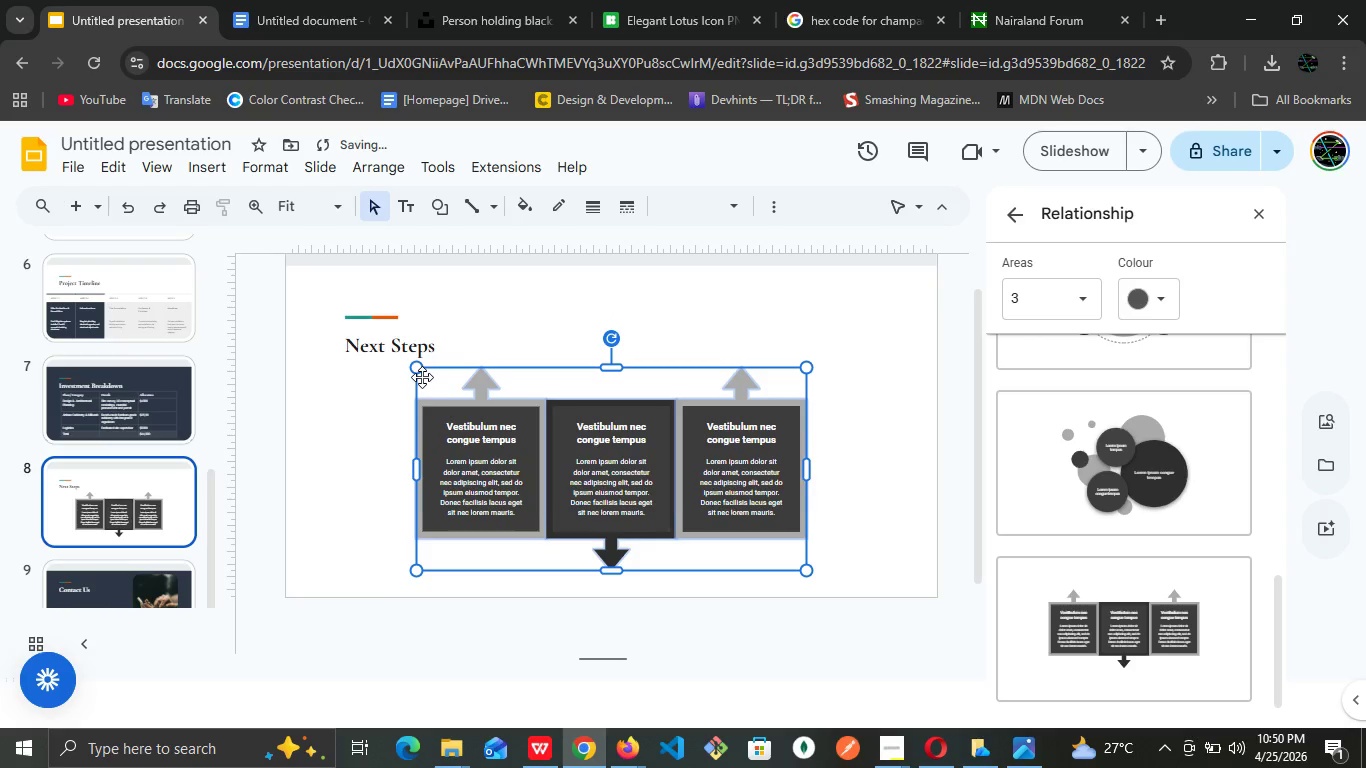 
key(ArrowDown)
 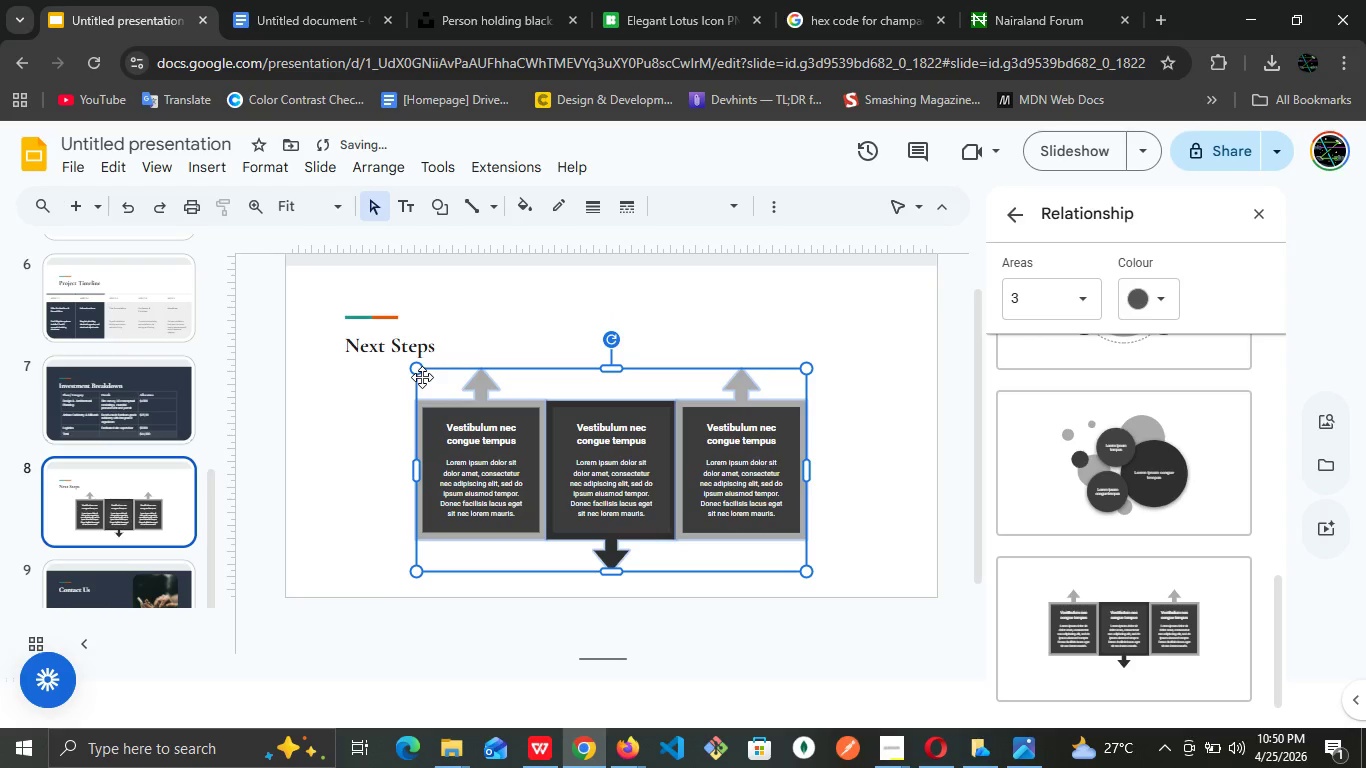 
key(ArrowDown)
 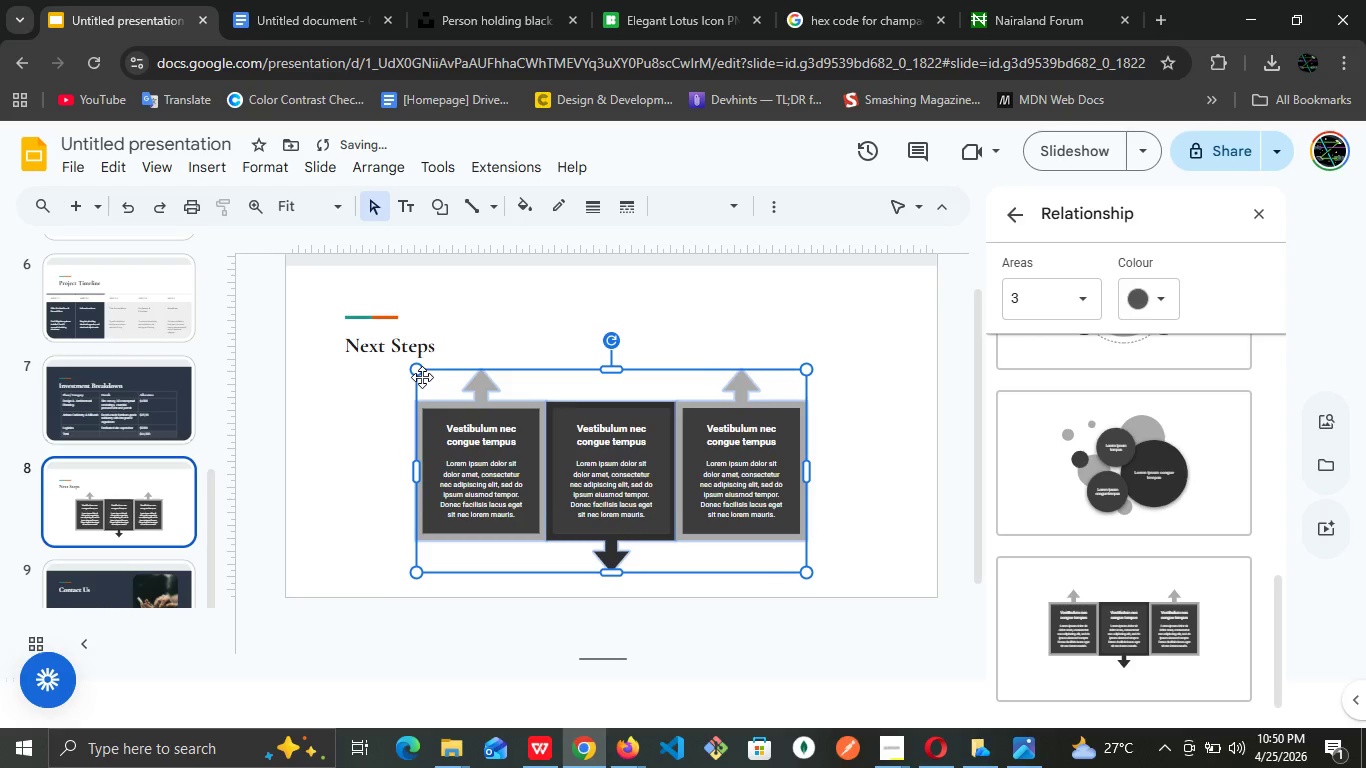 
key(ArrowDown)
 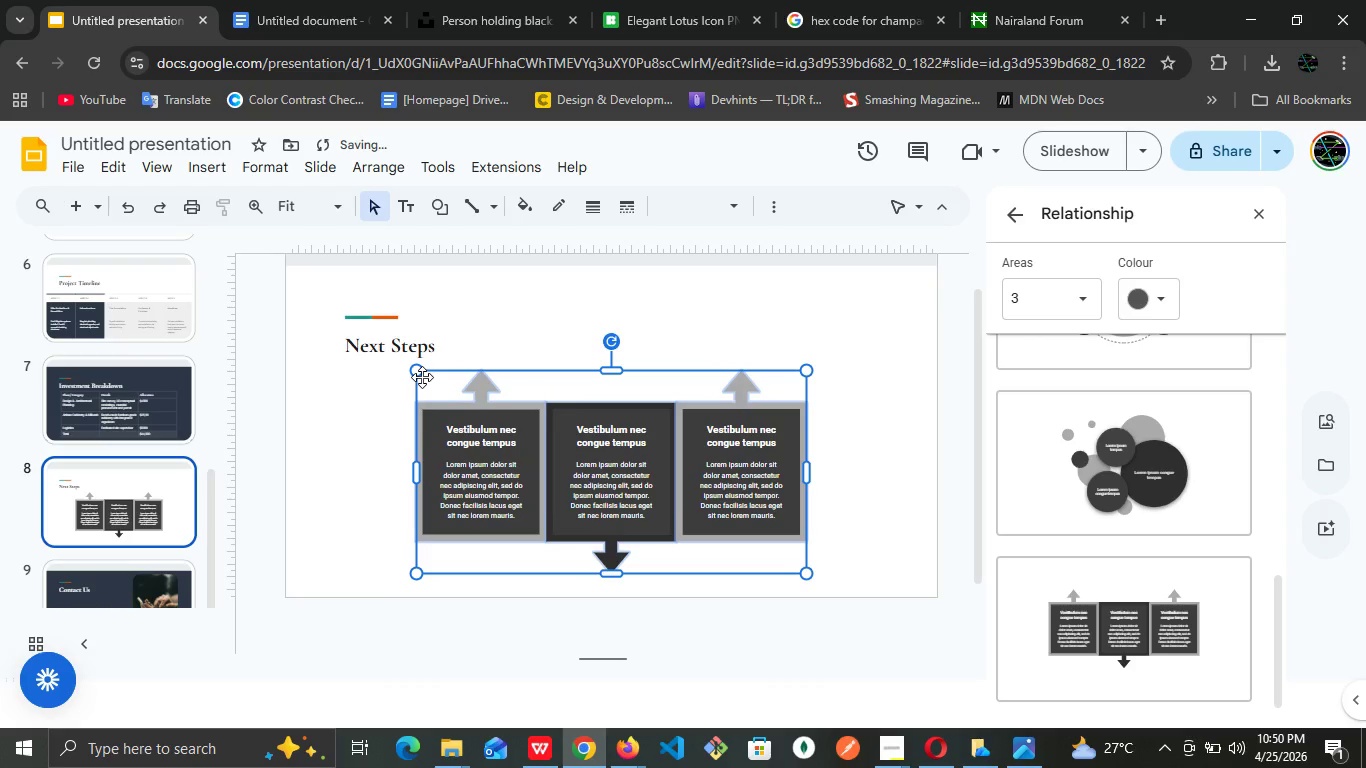 
key(ArrowDown)
 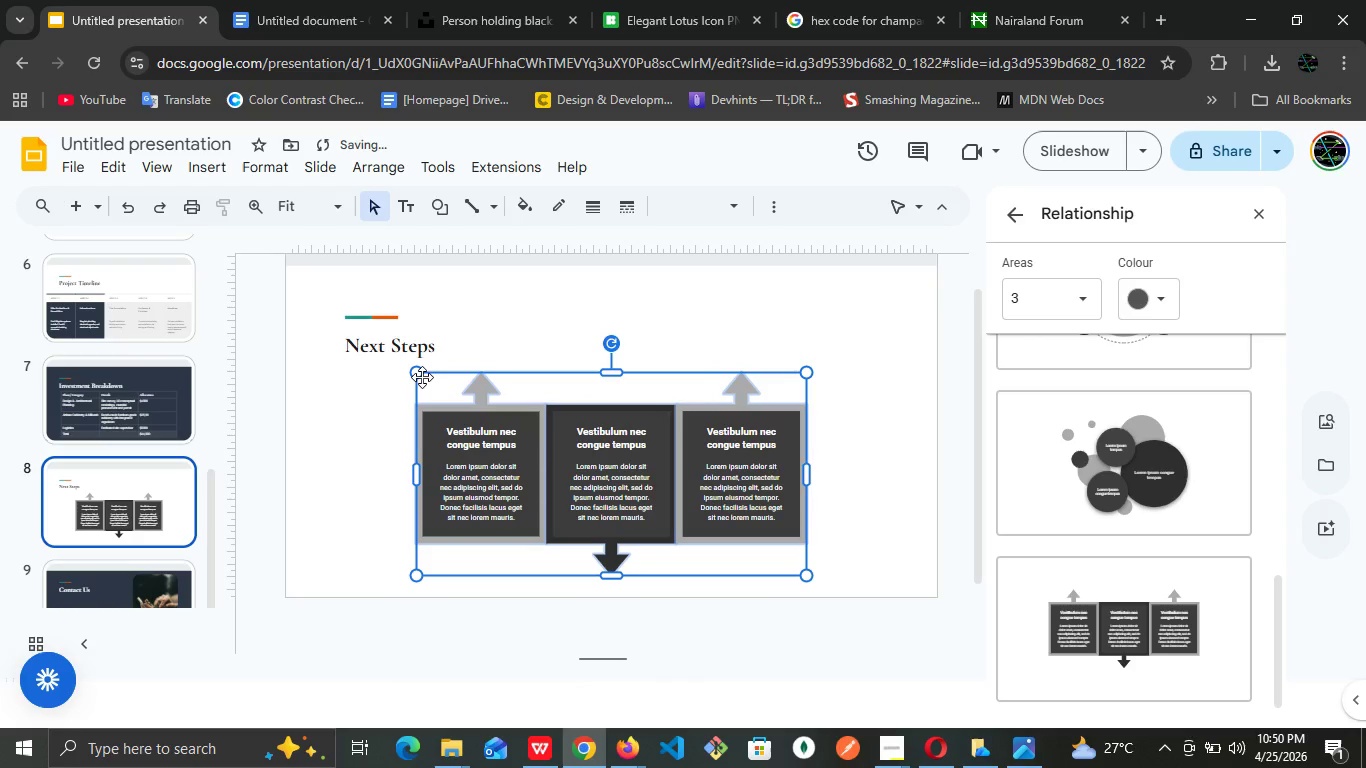 
key(ArrowDown)
 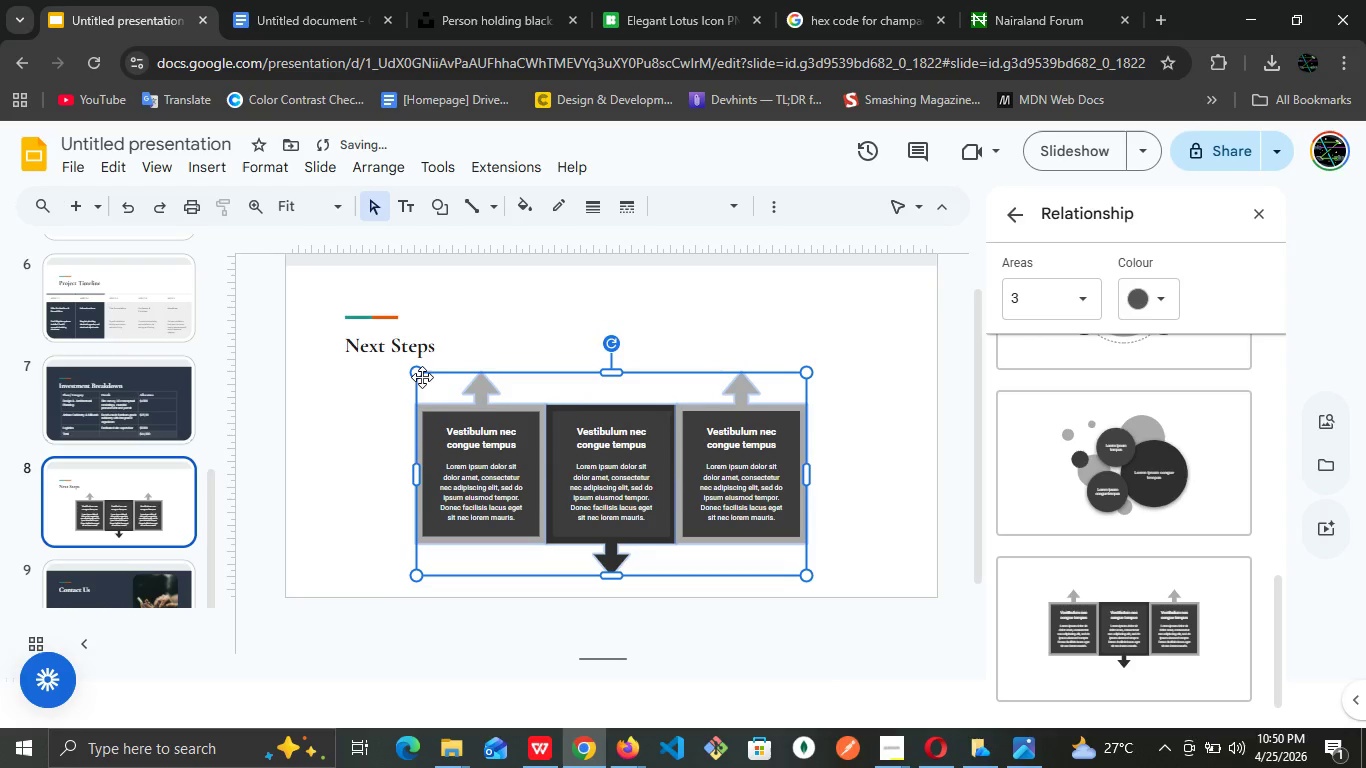 
key(ArrowDown)
 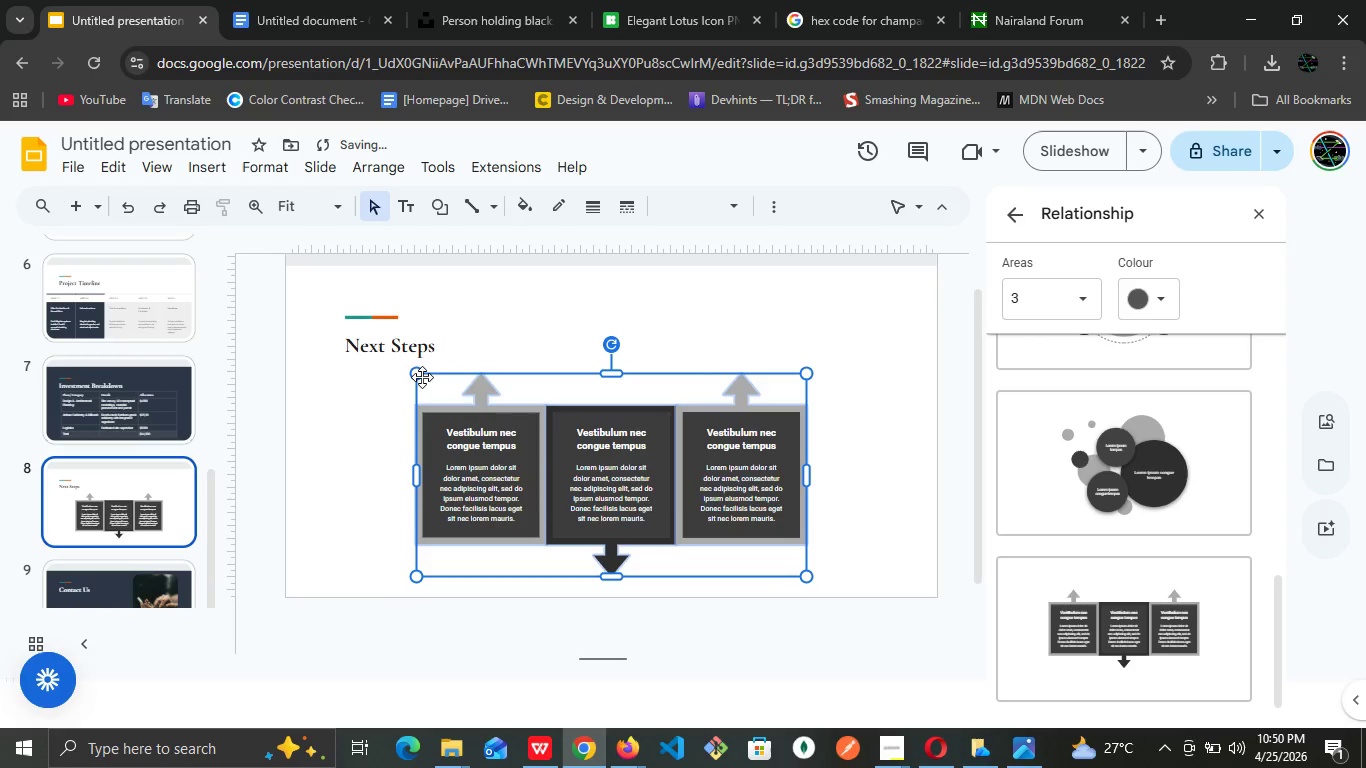 
key(ArrowDown)
 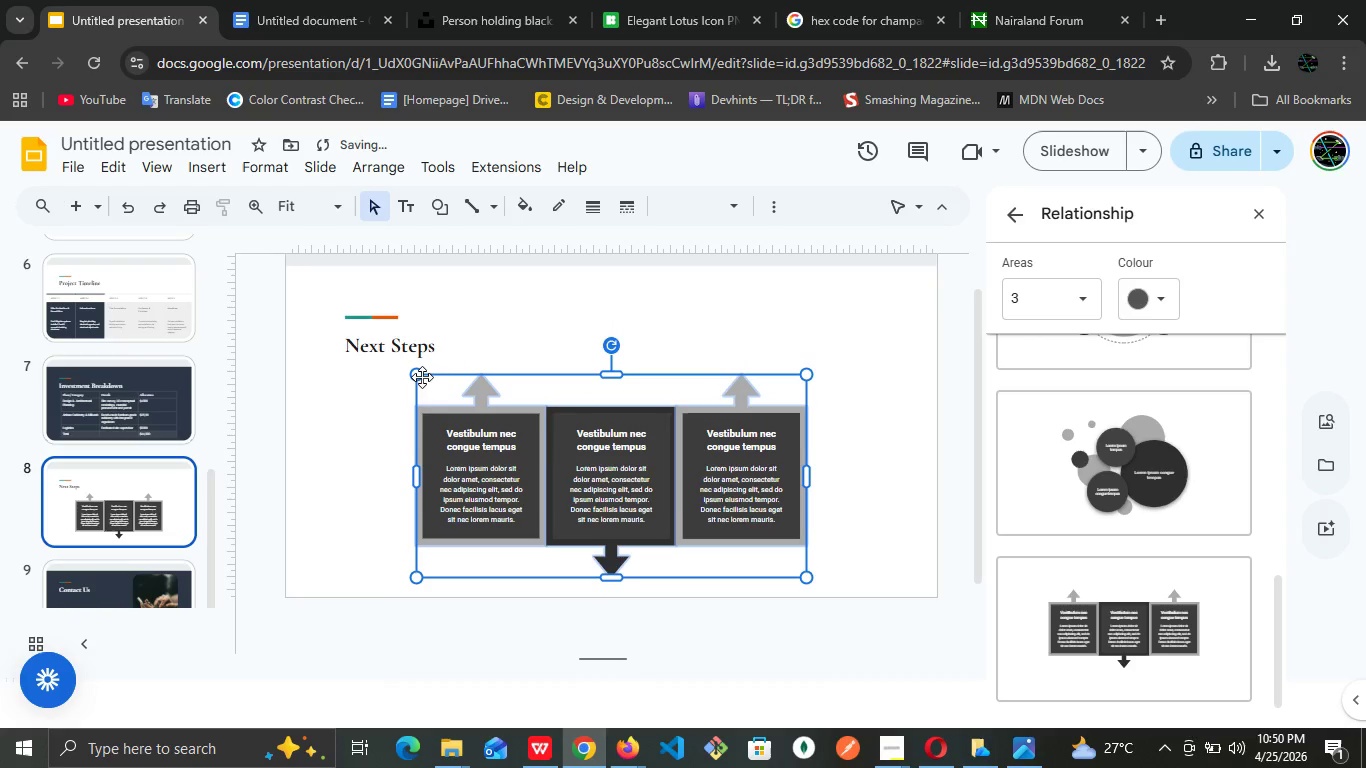 
key(ArrowDown)
 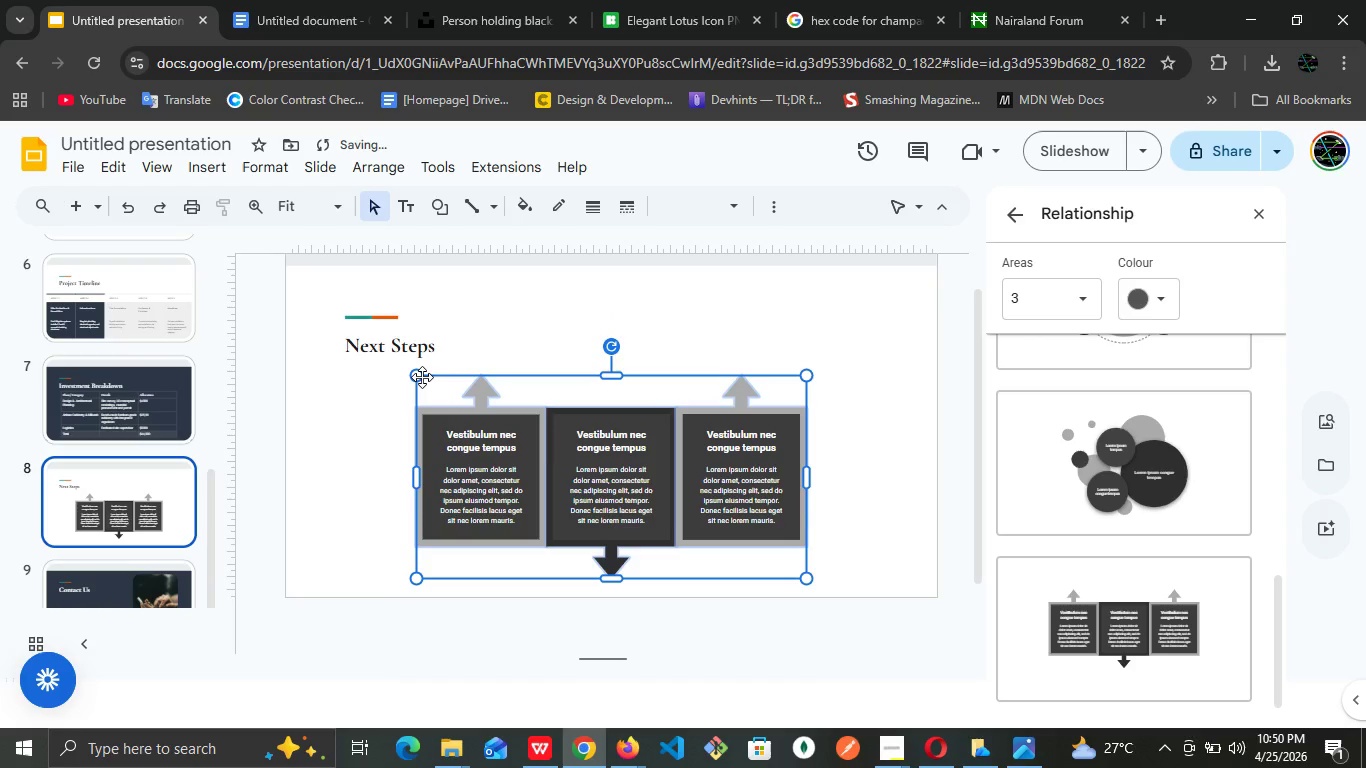 
key(ArrowDown)
 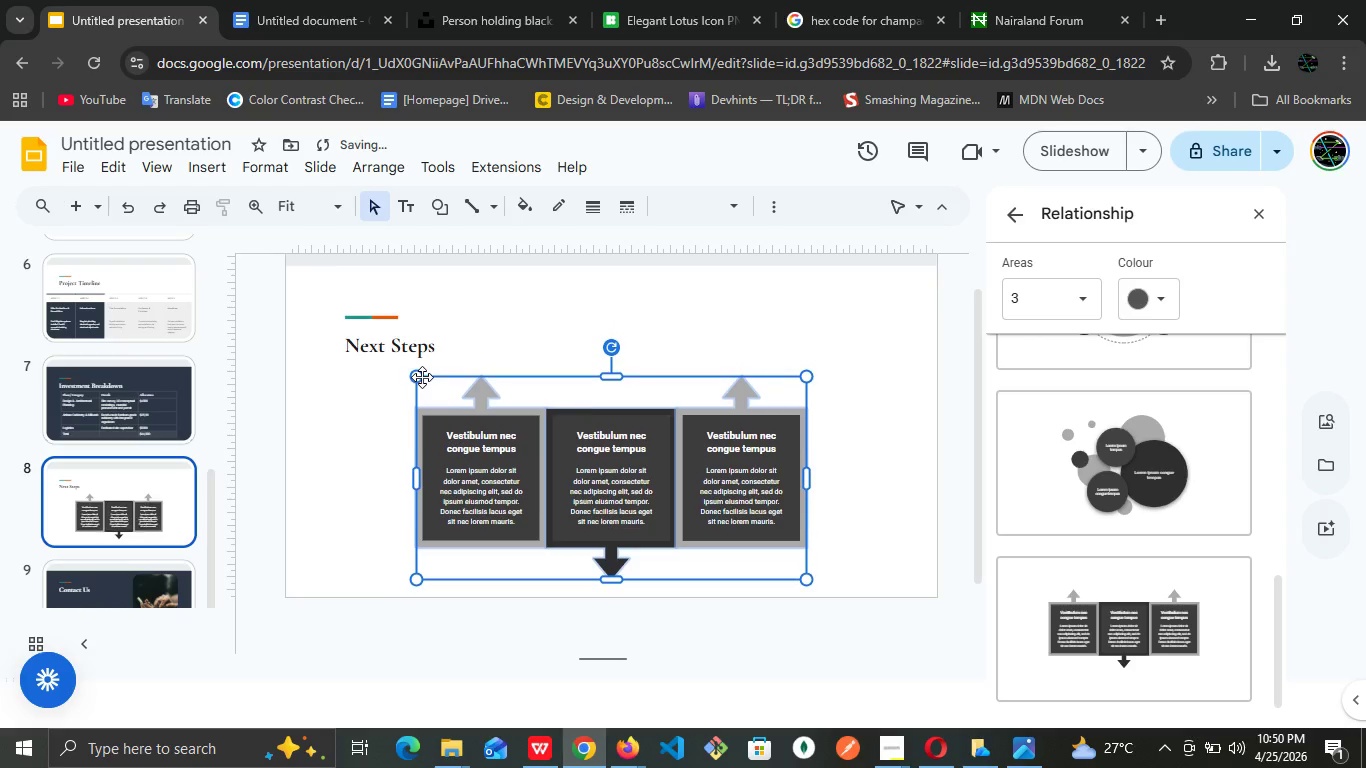 
key(ArrowDown)
 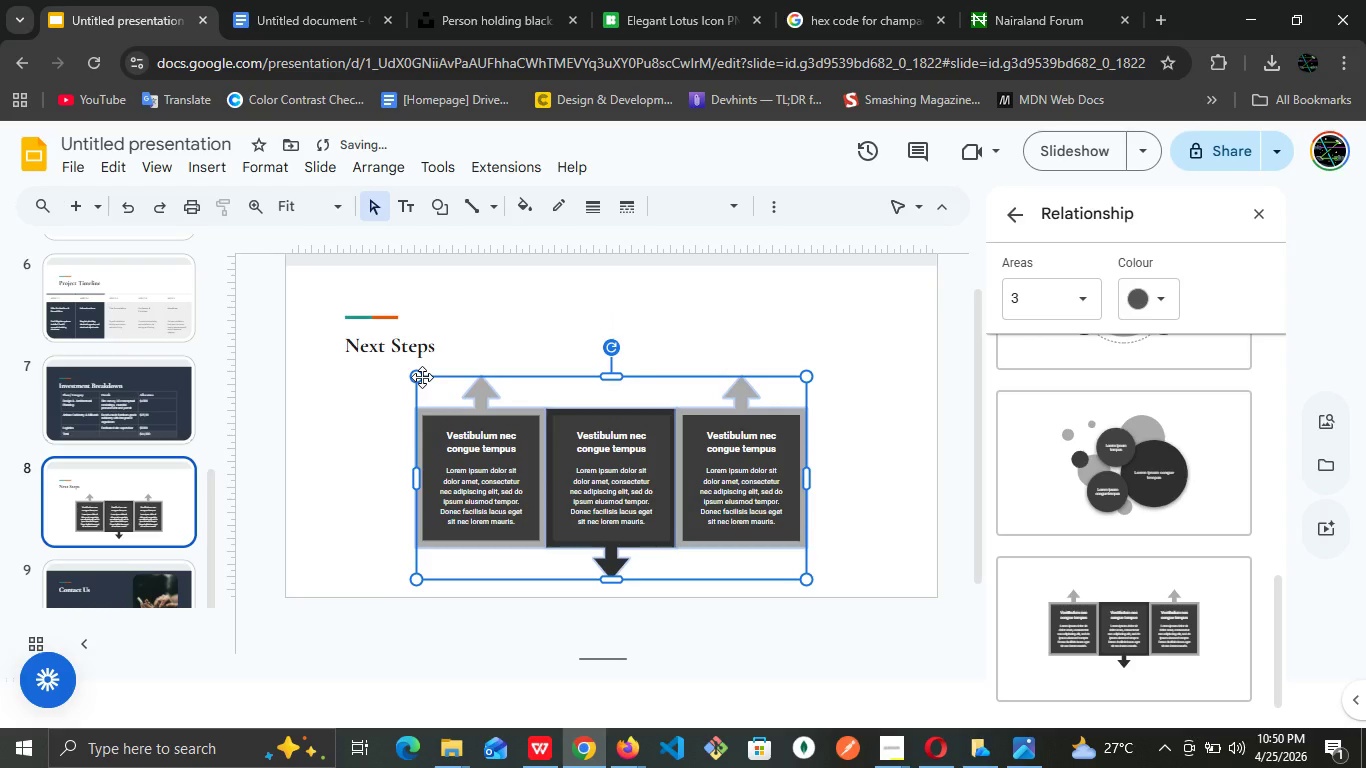 
key(ArrowDown)
 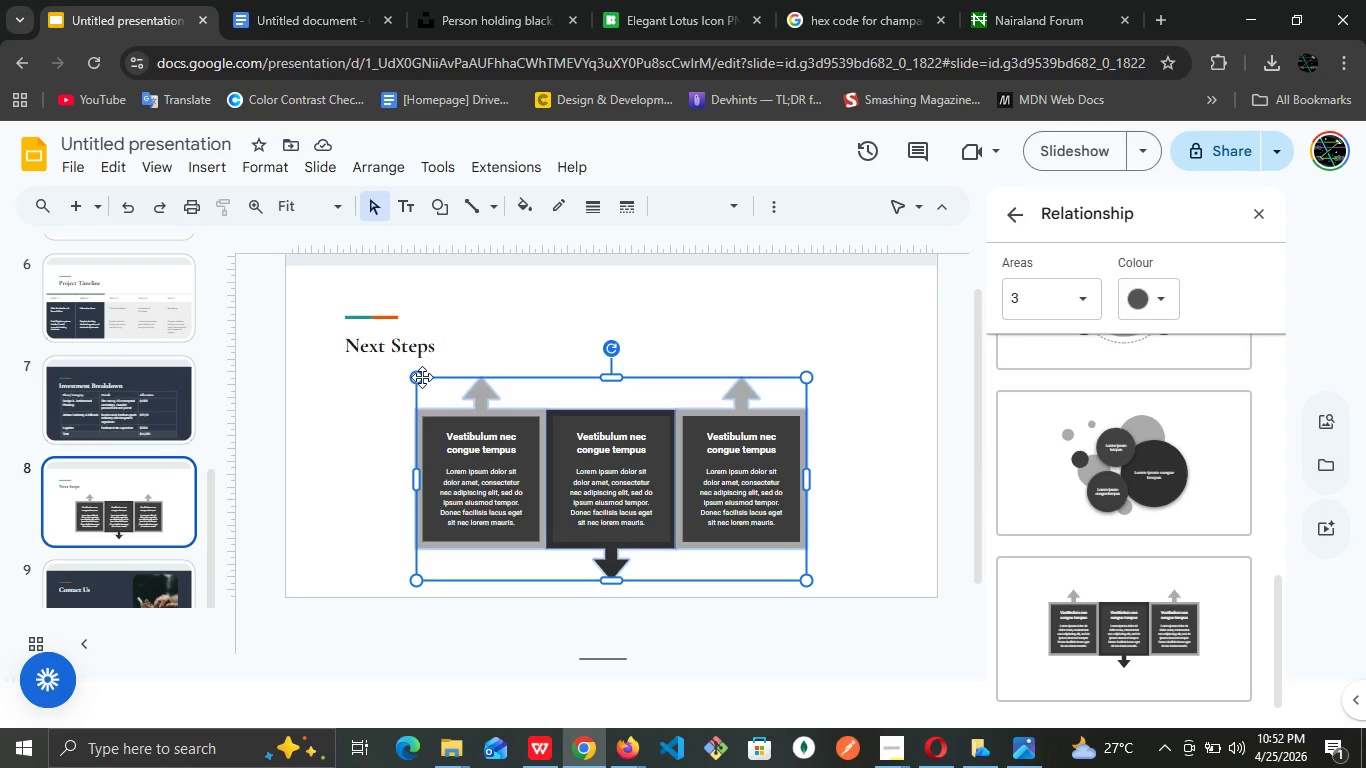 
wait(126.34)
 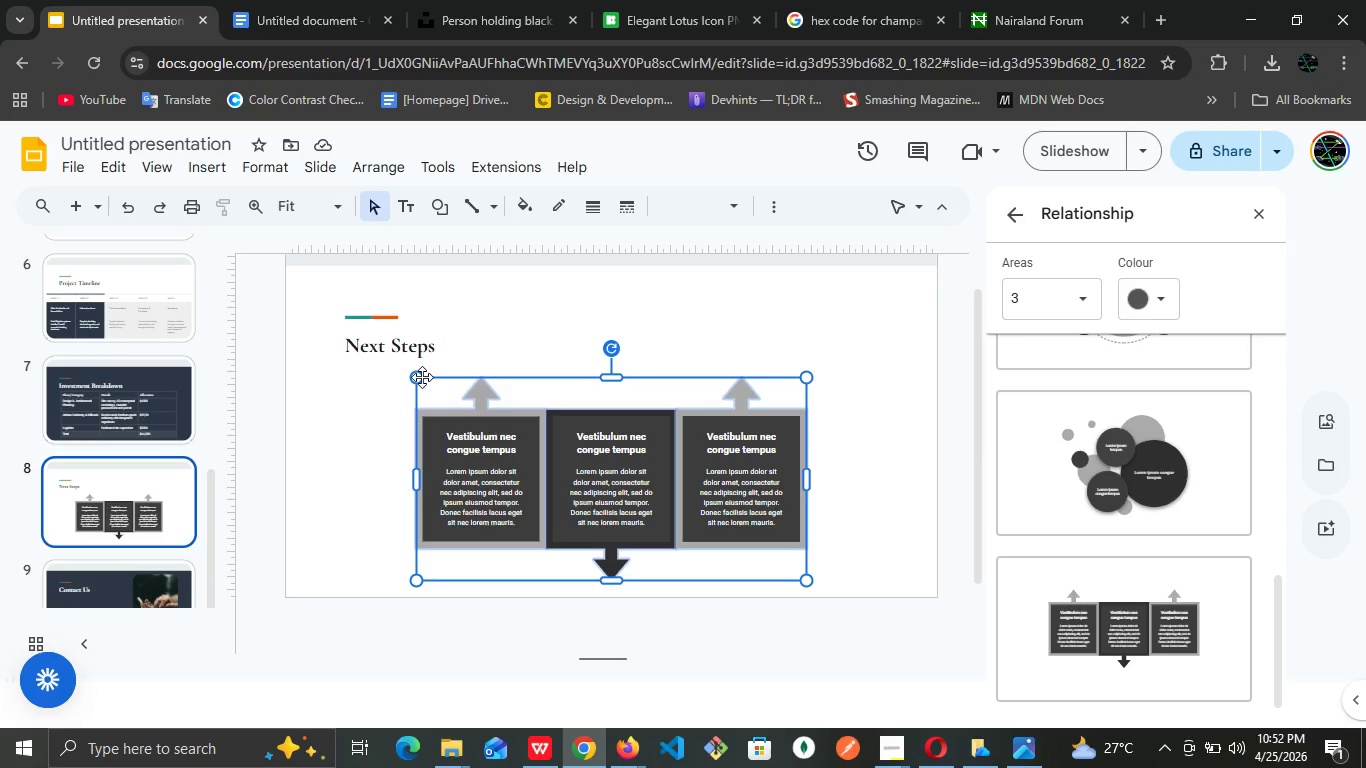 
double_click([411, 353])
 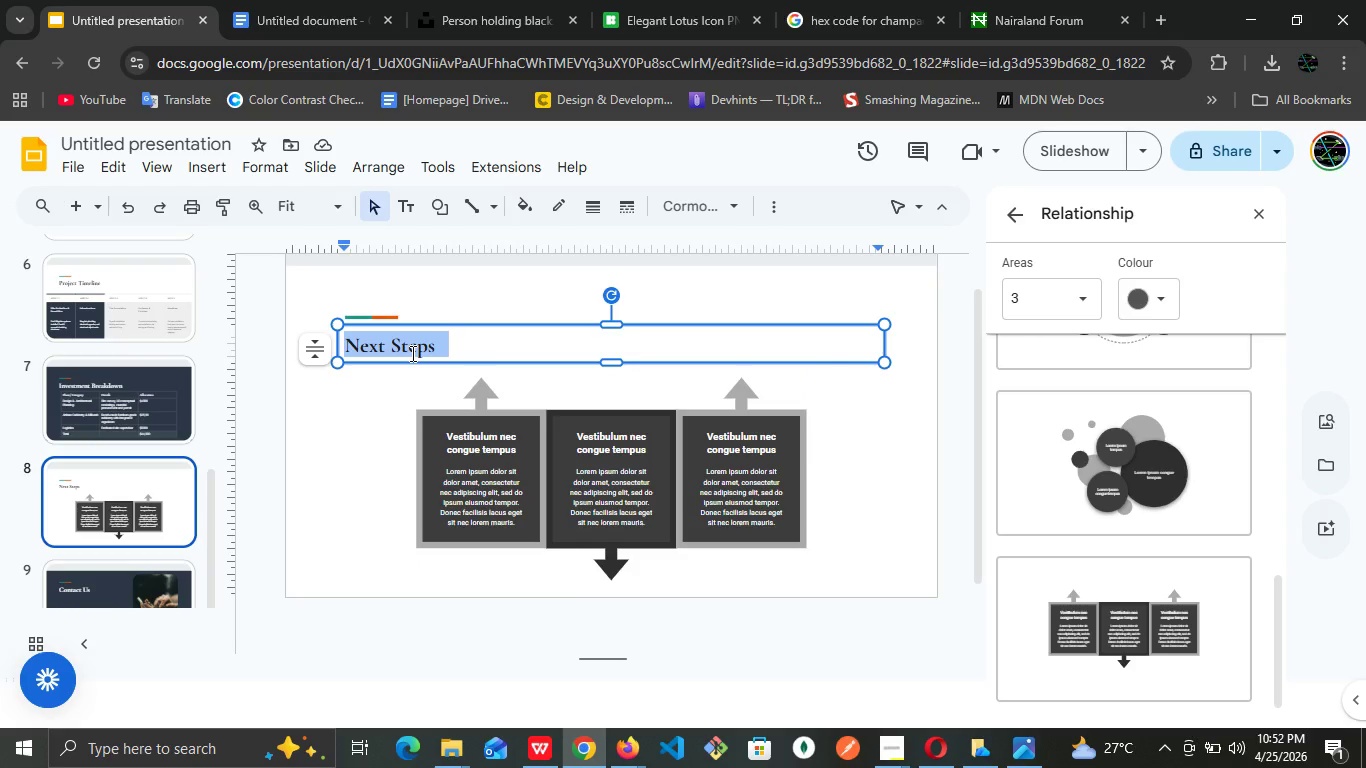 
triple_click([411, 353])
 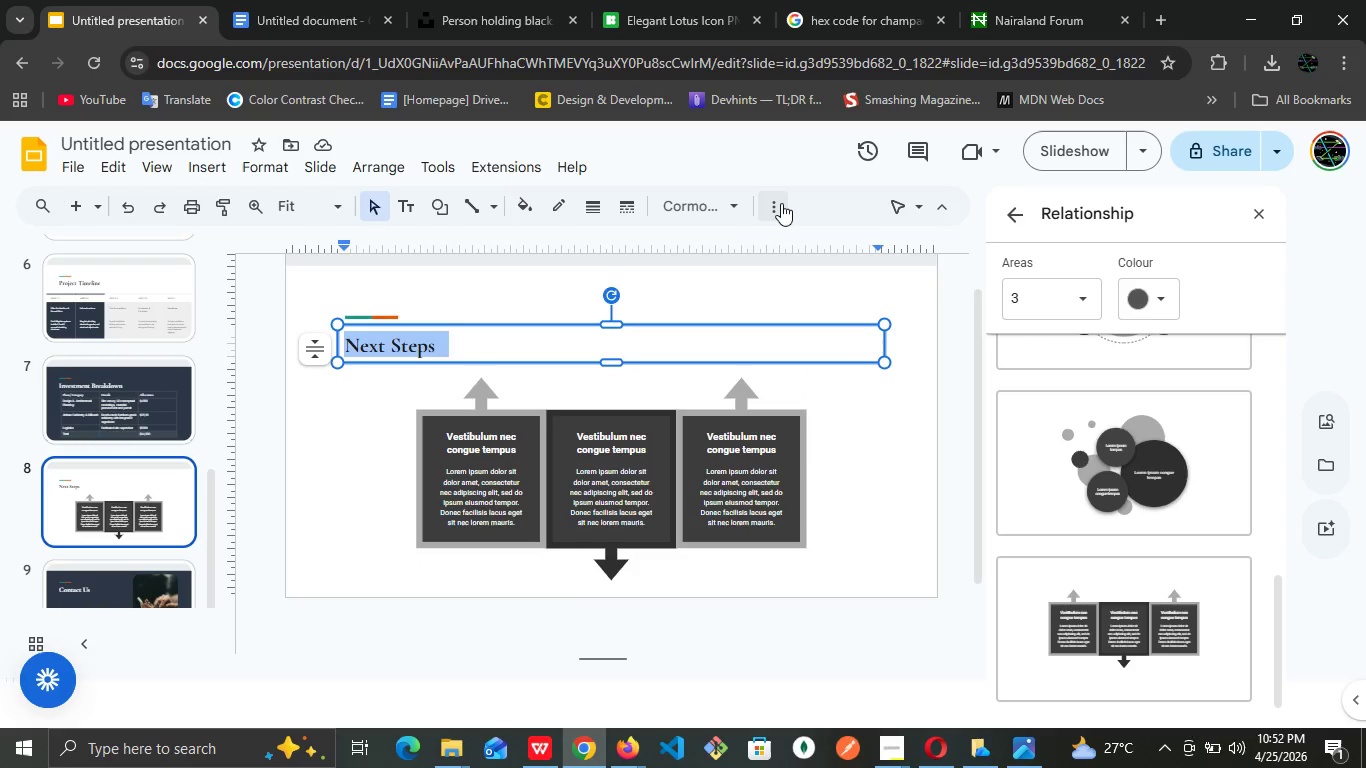 
left_click([781, 203])
 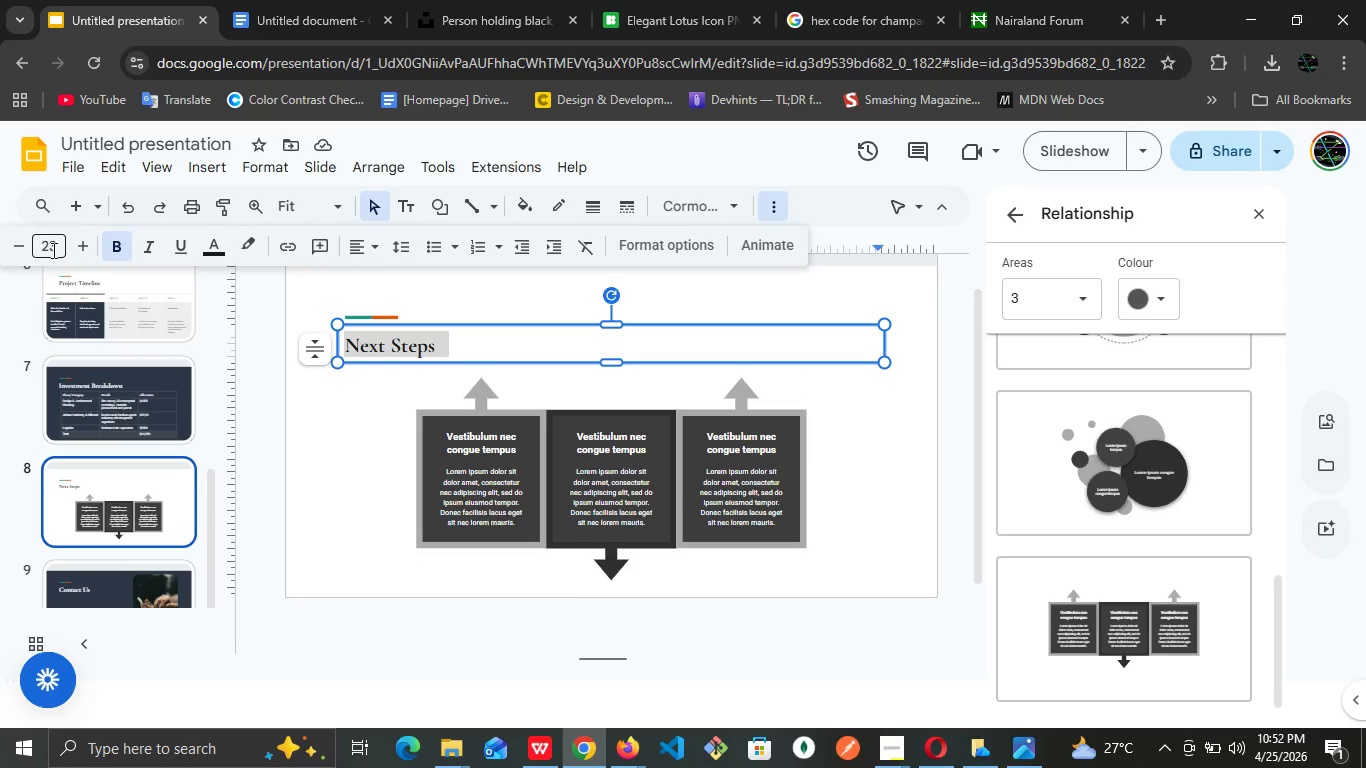 
left_click([52, 250])
 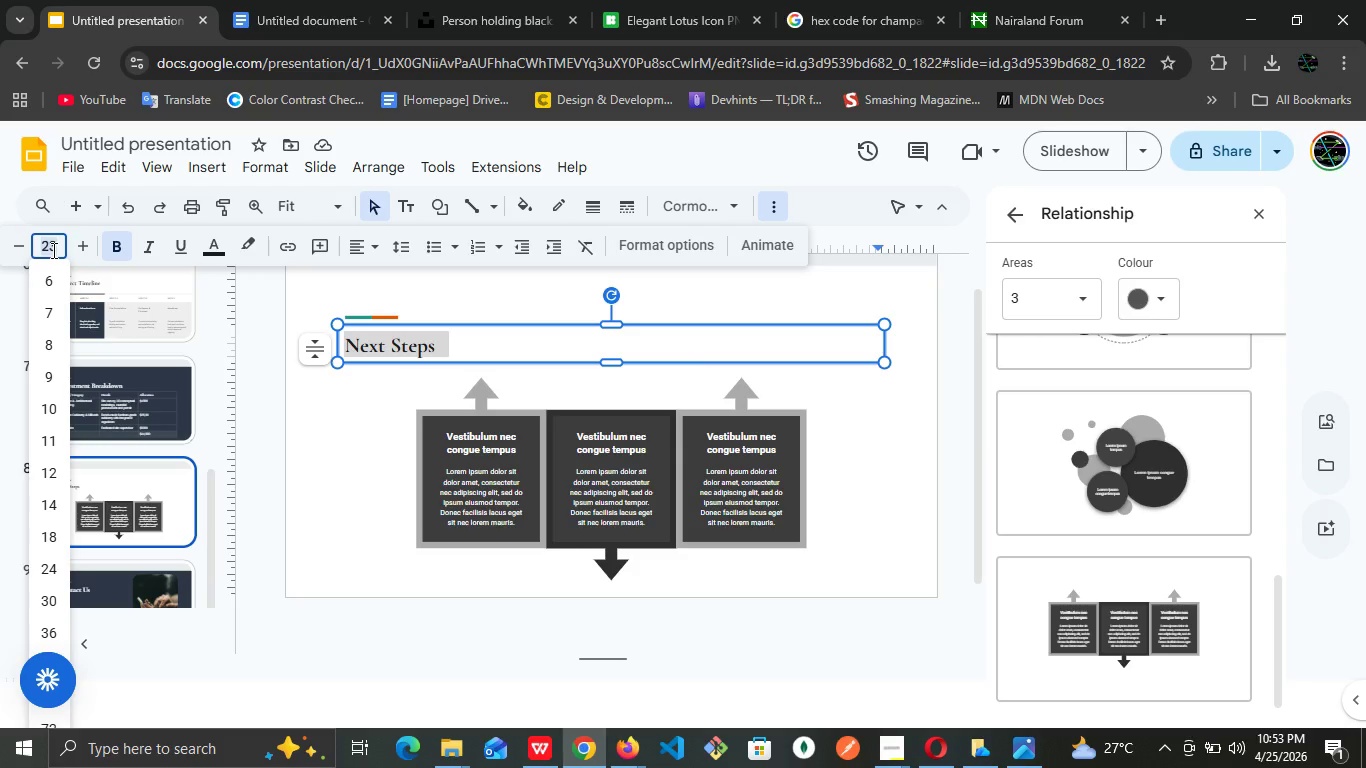 
type(34)
 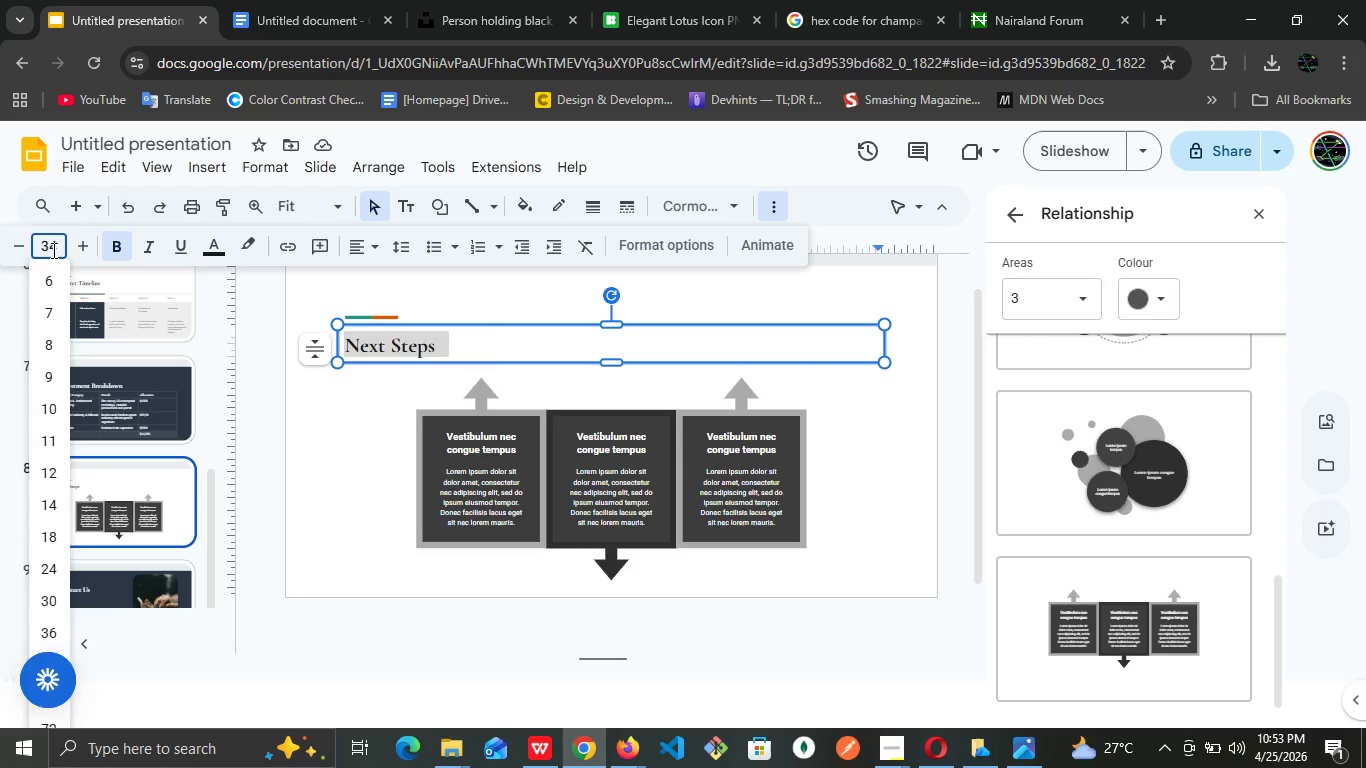 
key(Enter)
 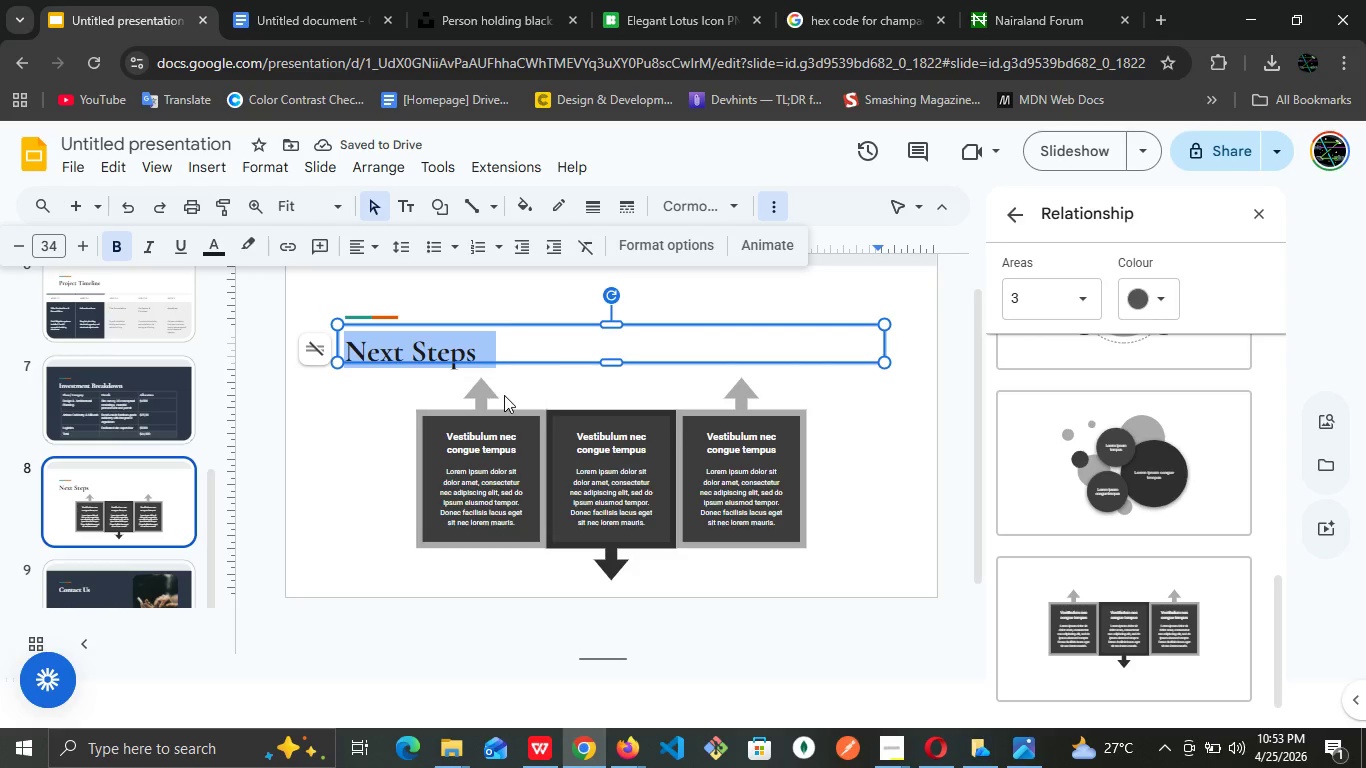 
left_click([485, 456])
 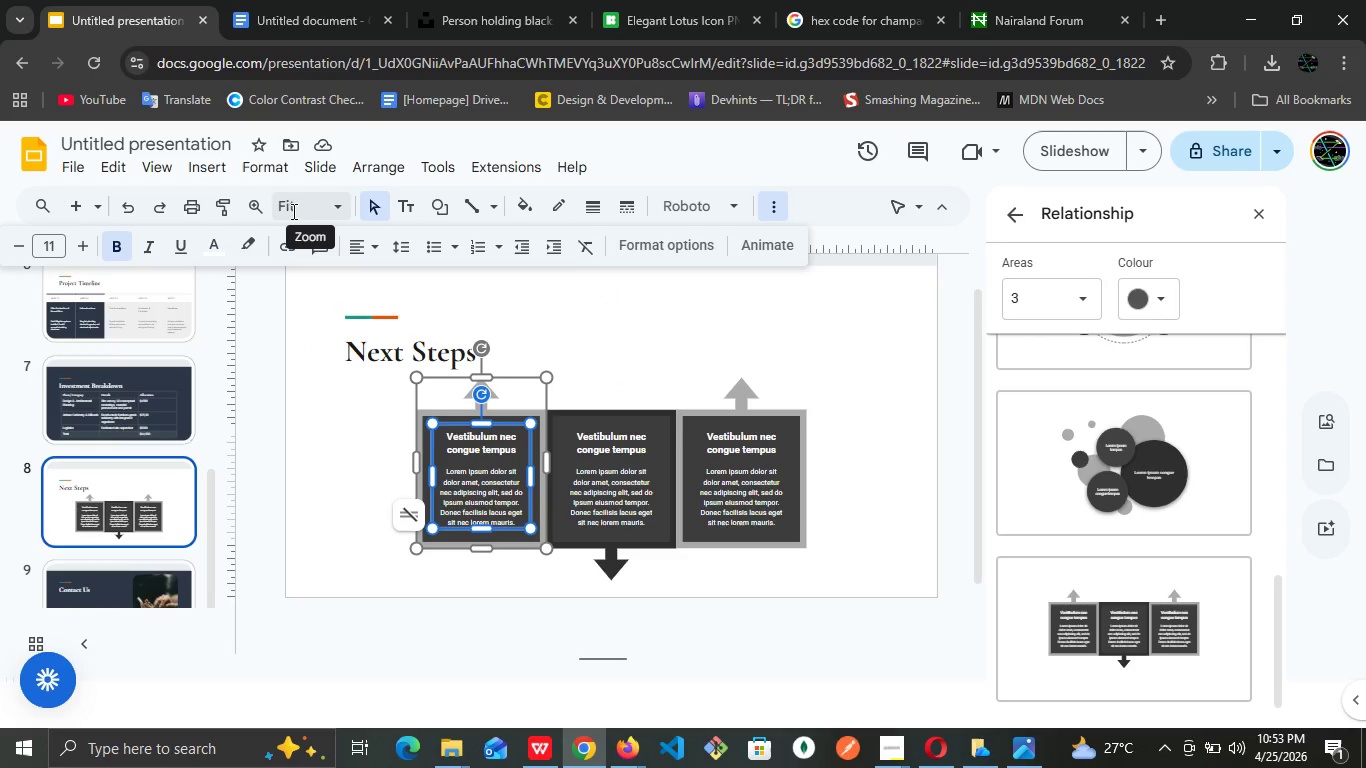 
left_click([341, 211])
 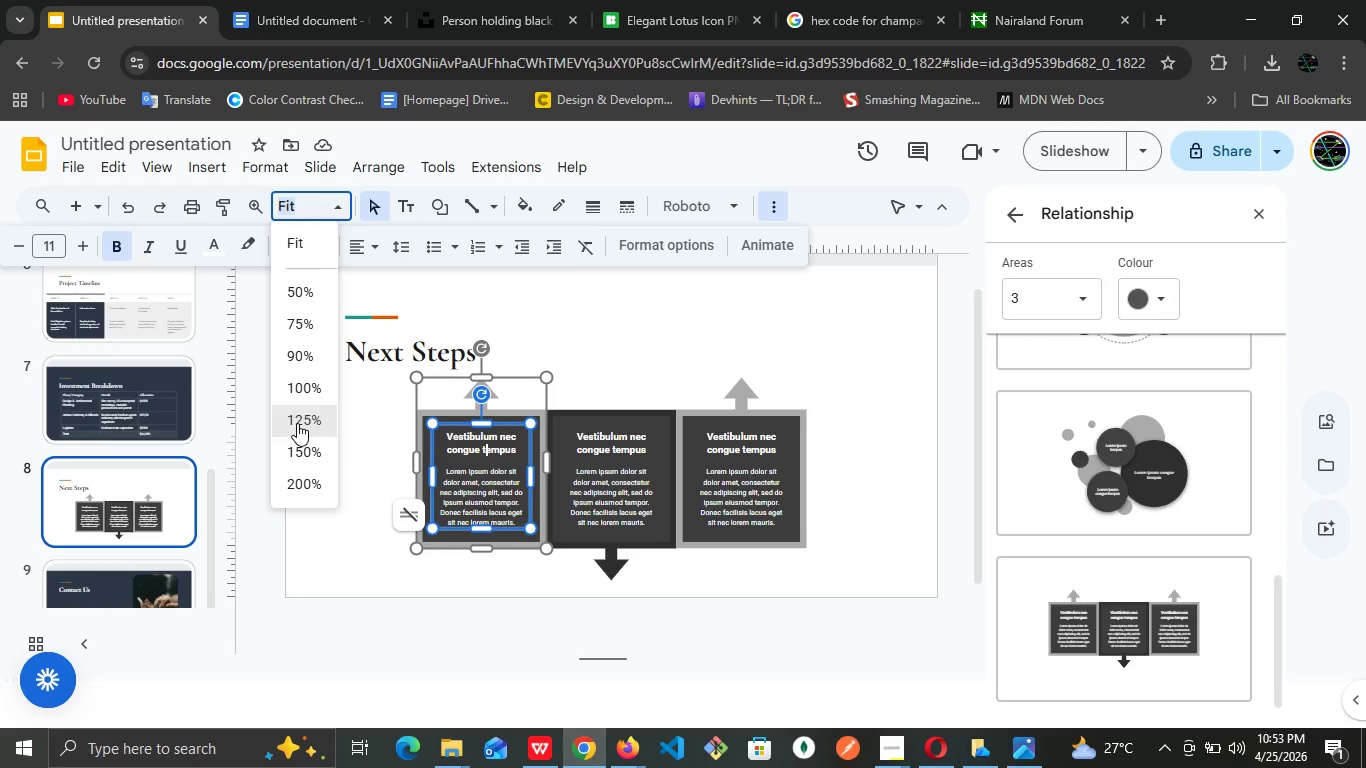 
left_click([297, 423])
 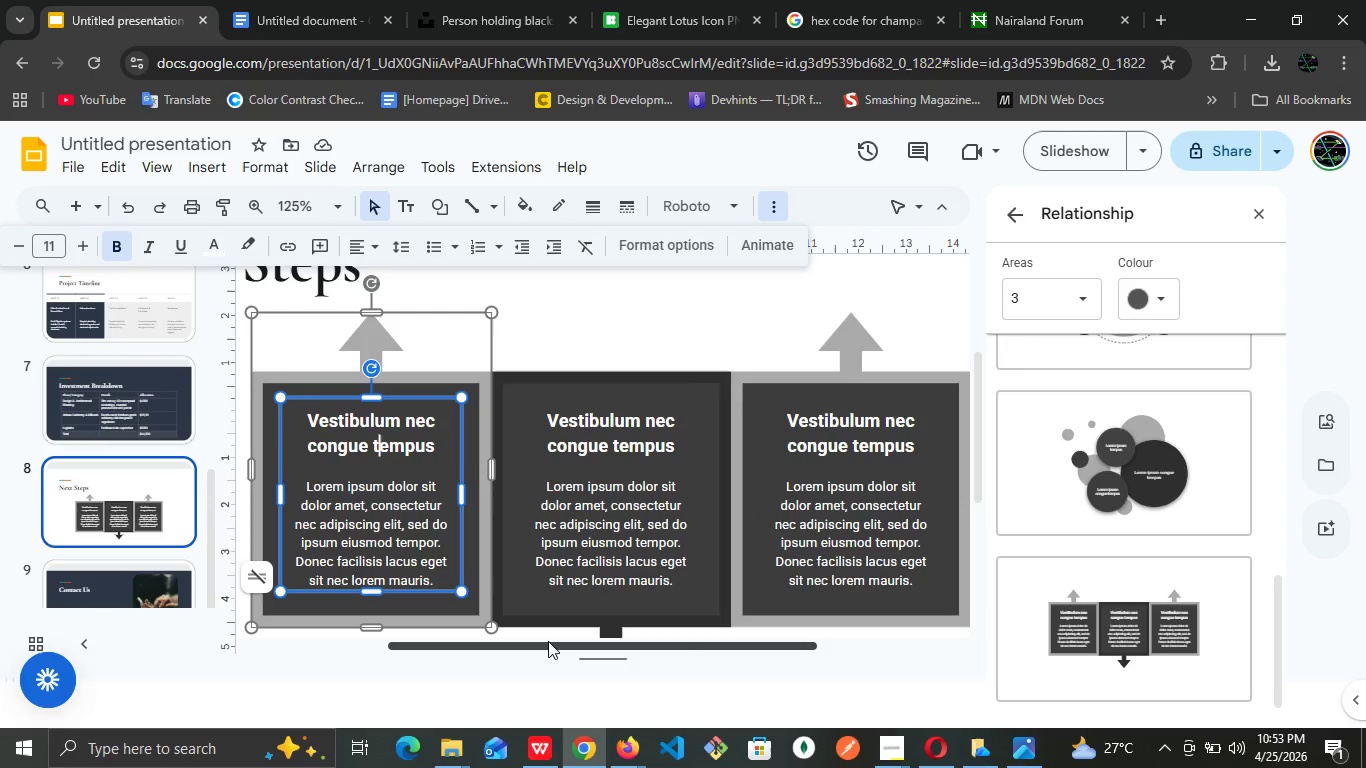 
left_click_drag(start_coordinate=[548, 641], to_coordinate=[476, 640])
 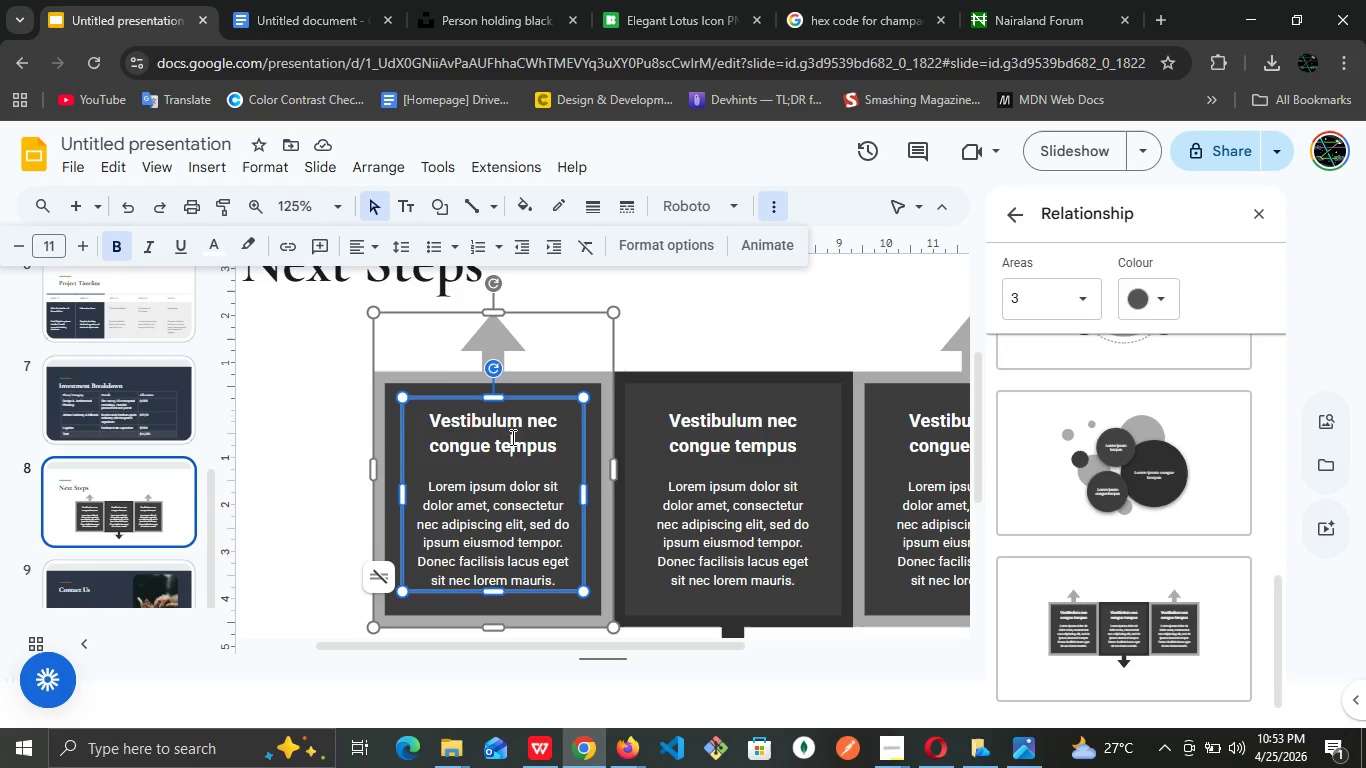 
double_click([511, 437])
 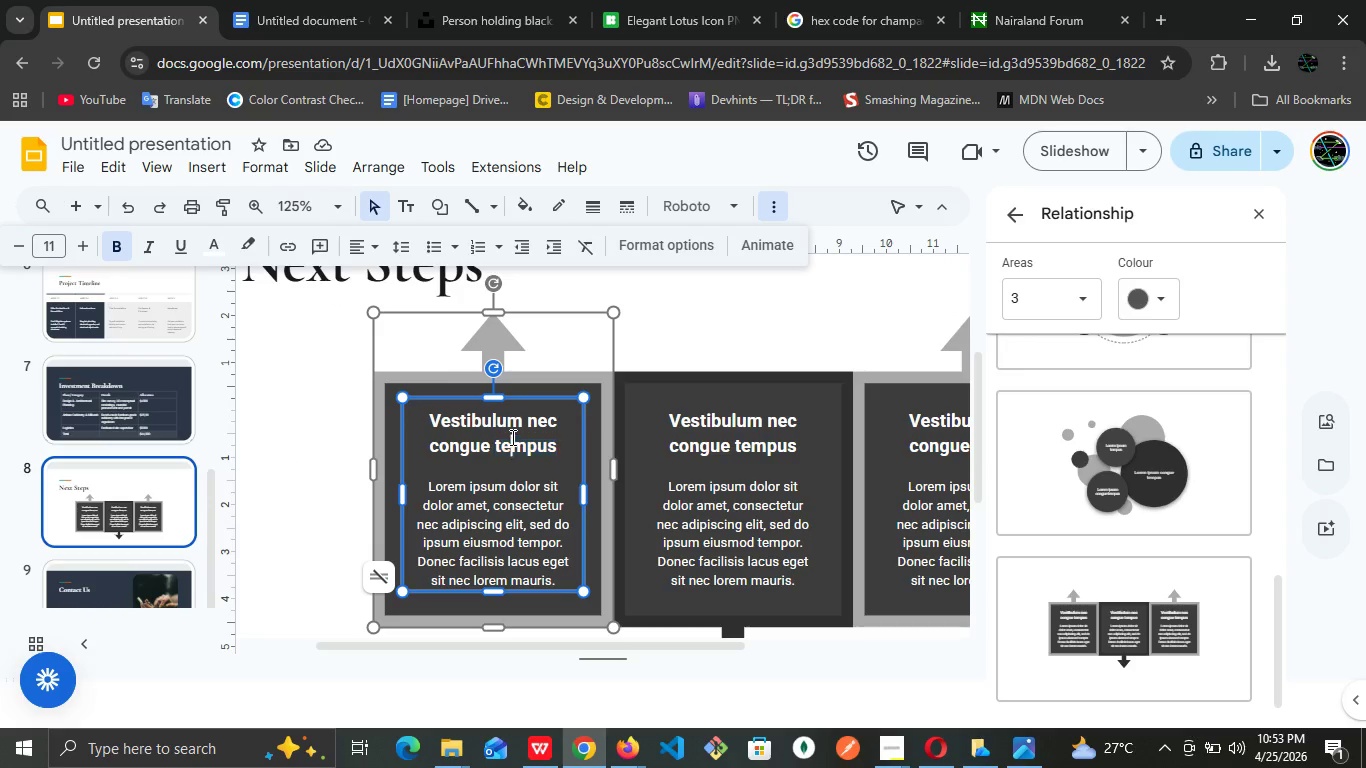 
triple_click([511, 437])
 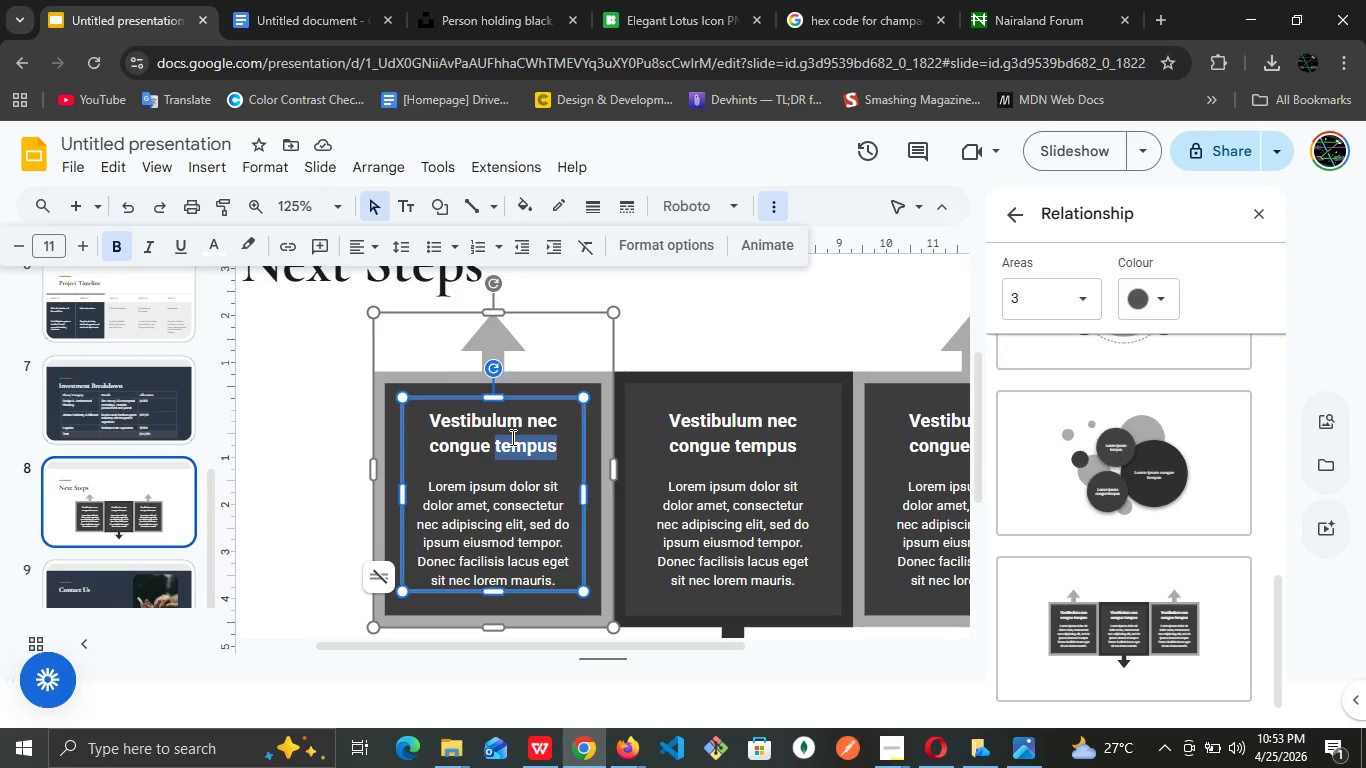 
triple_click([511, 437])
 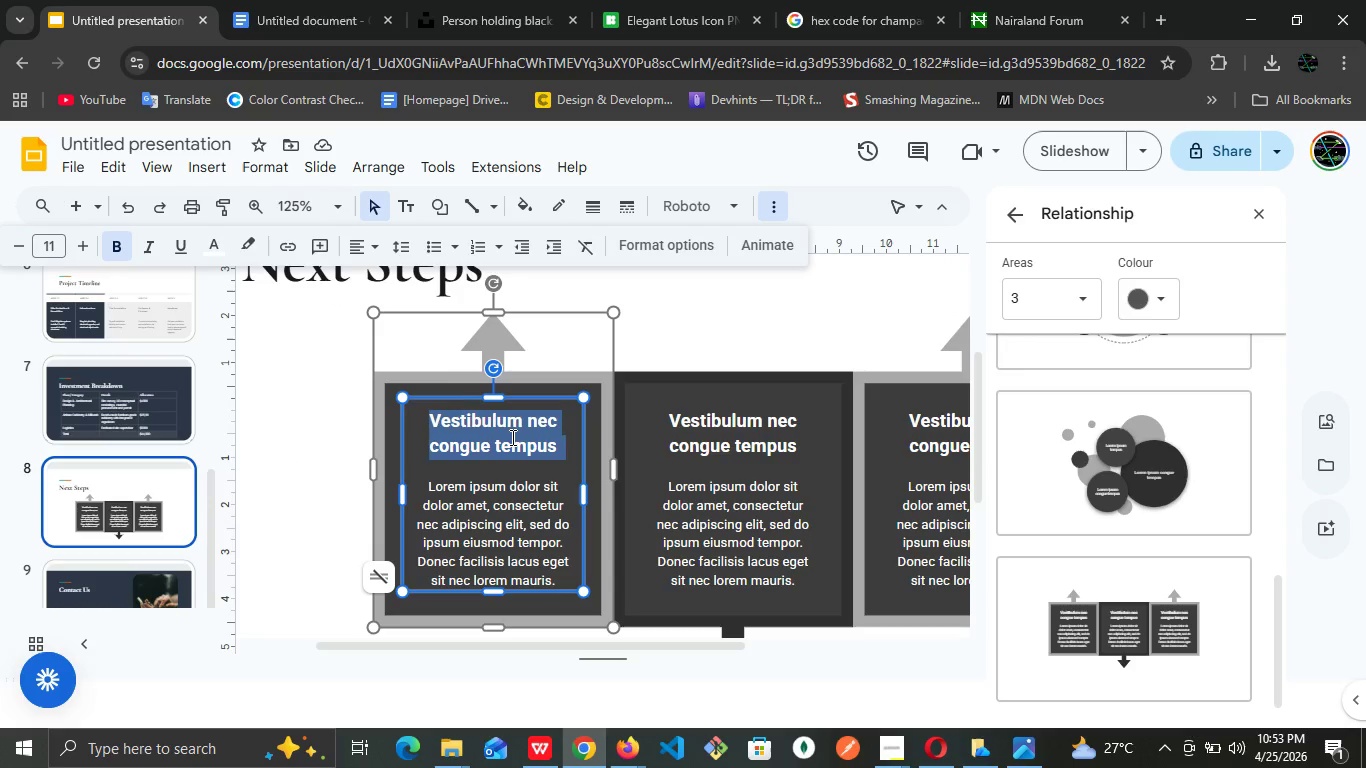 
triple_click([511, 437])
 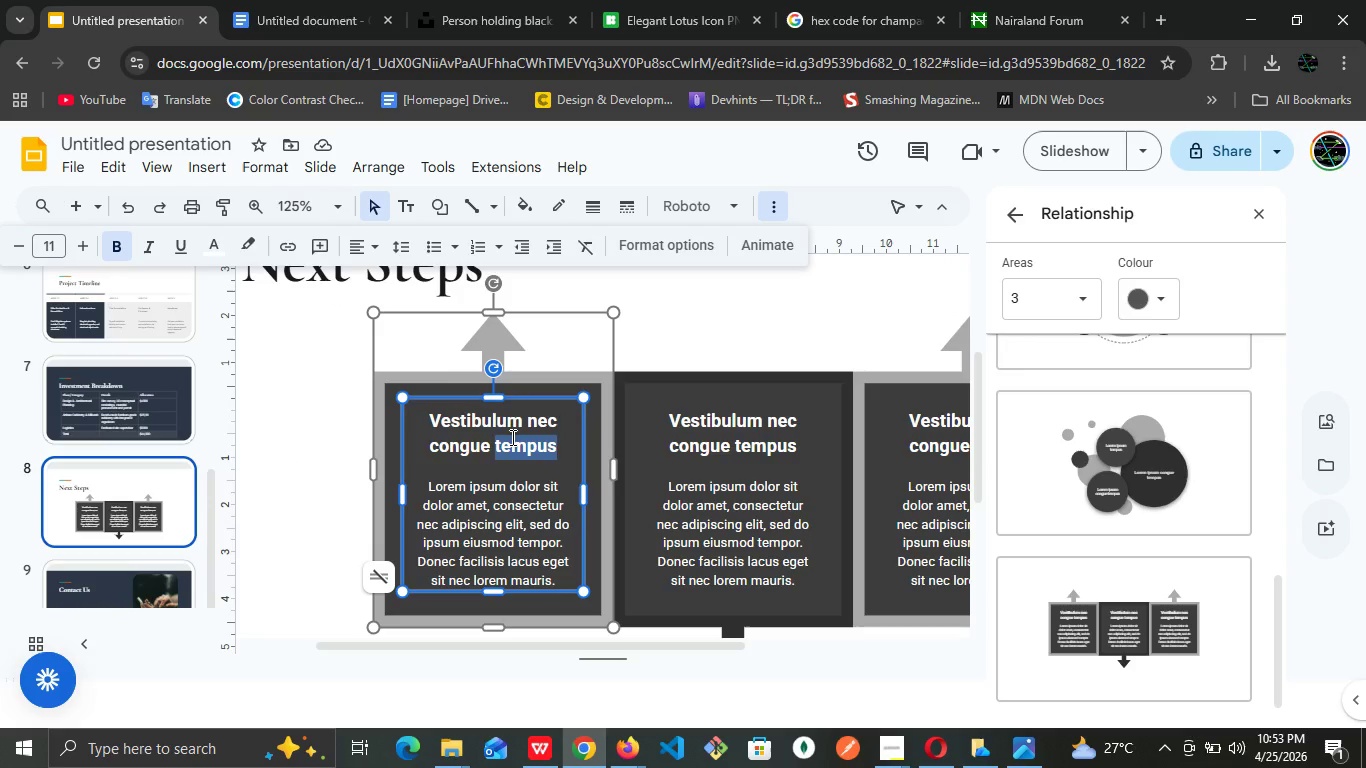 
triple_click([511, 437])
 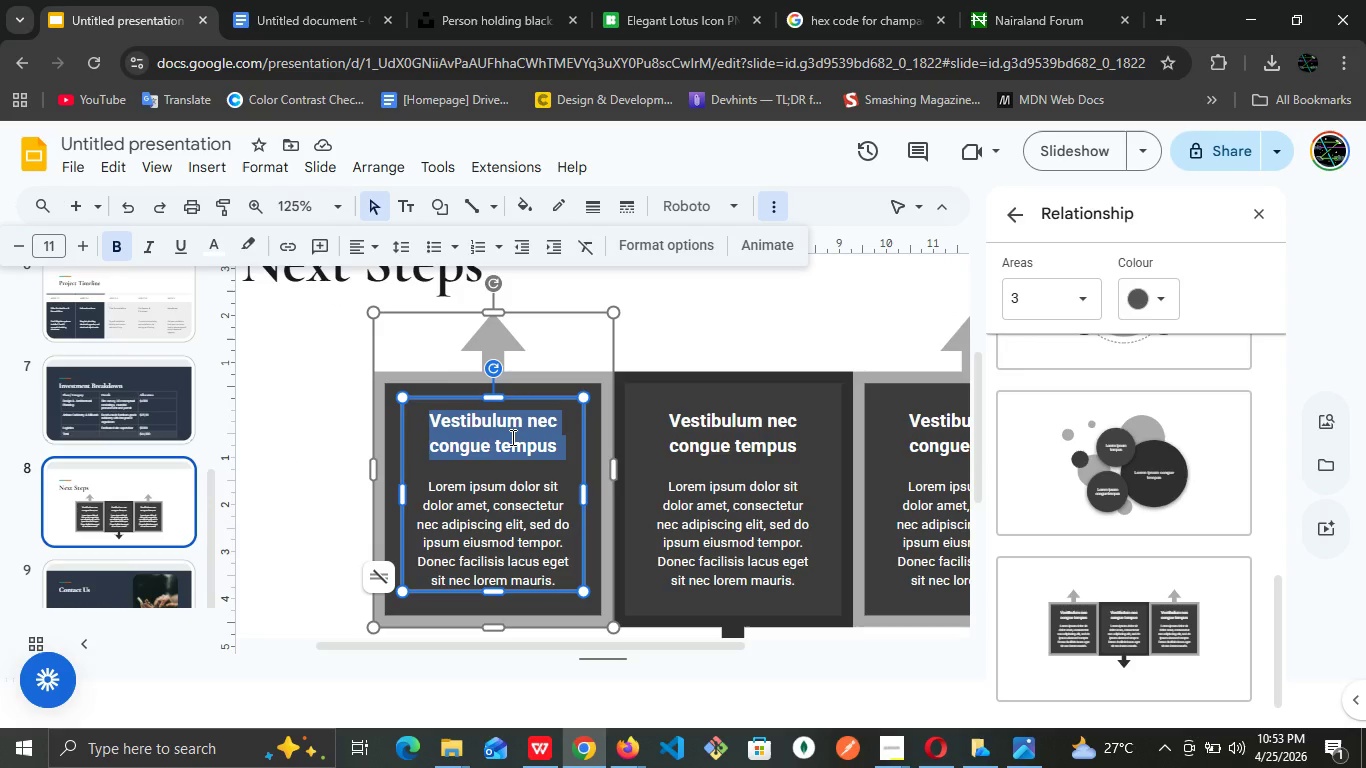 
triple_click([511, 437])
 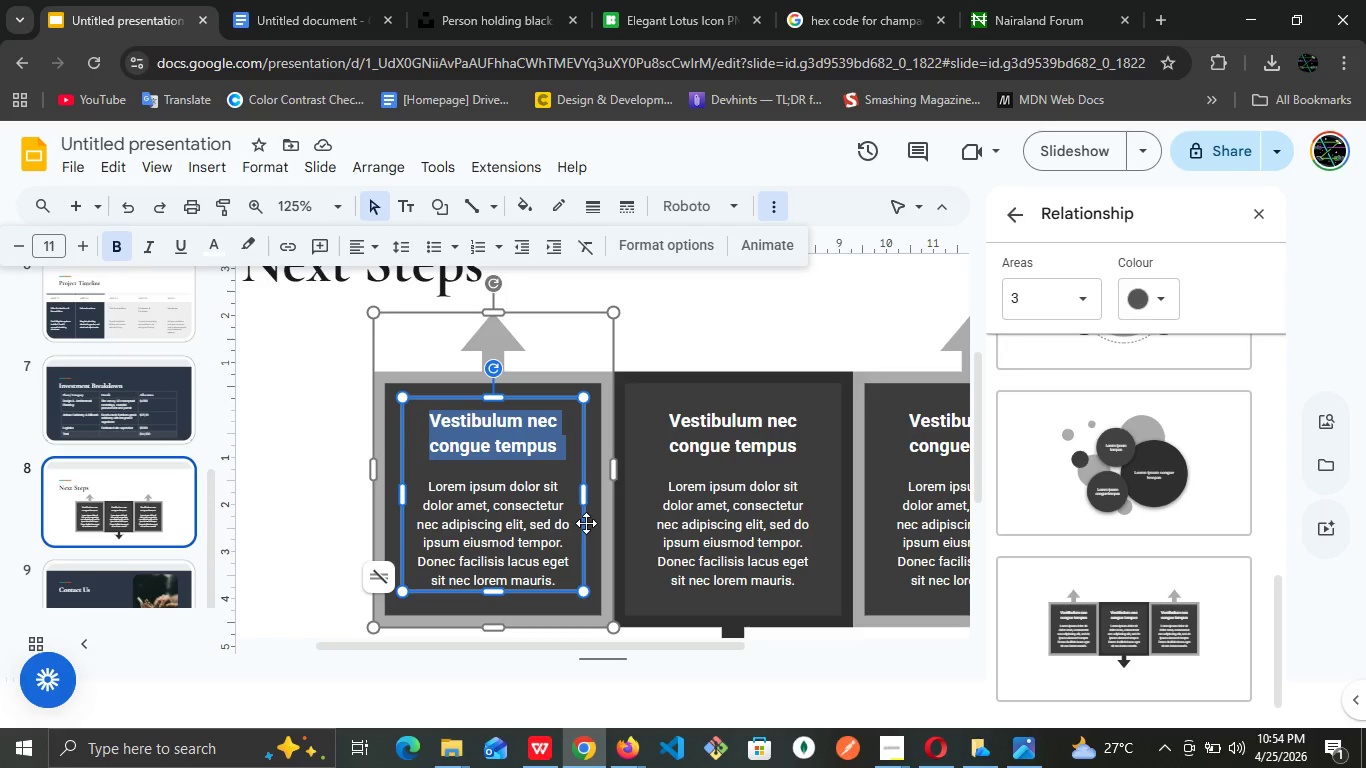 
wait(60.19)
 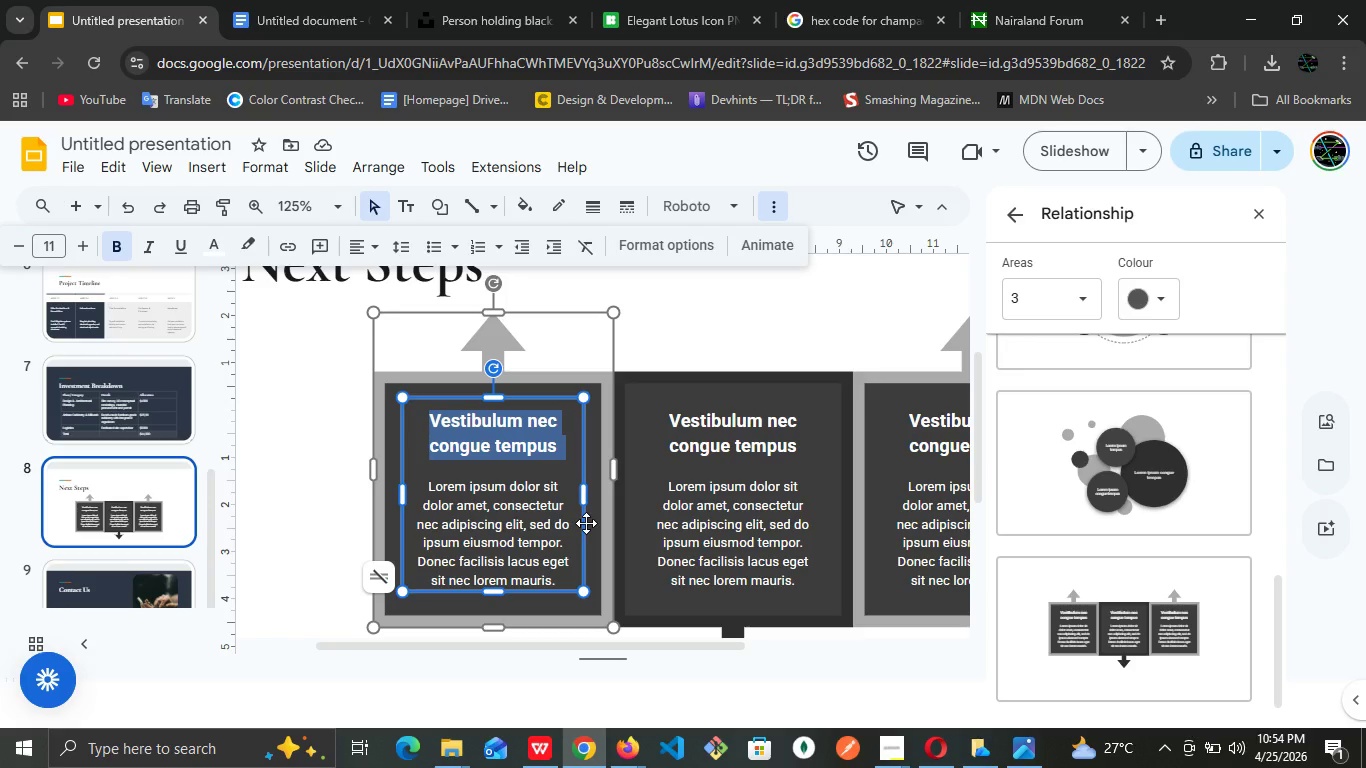 
type(Proposal Approval )
 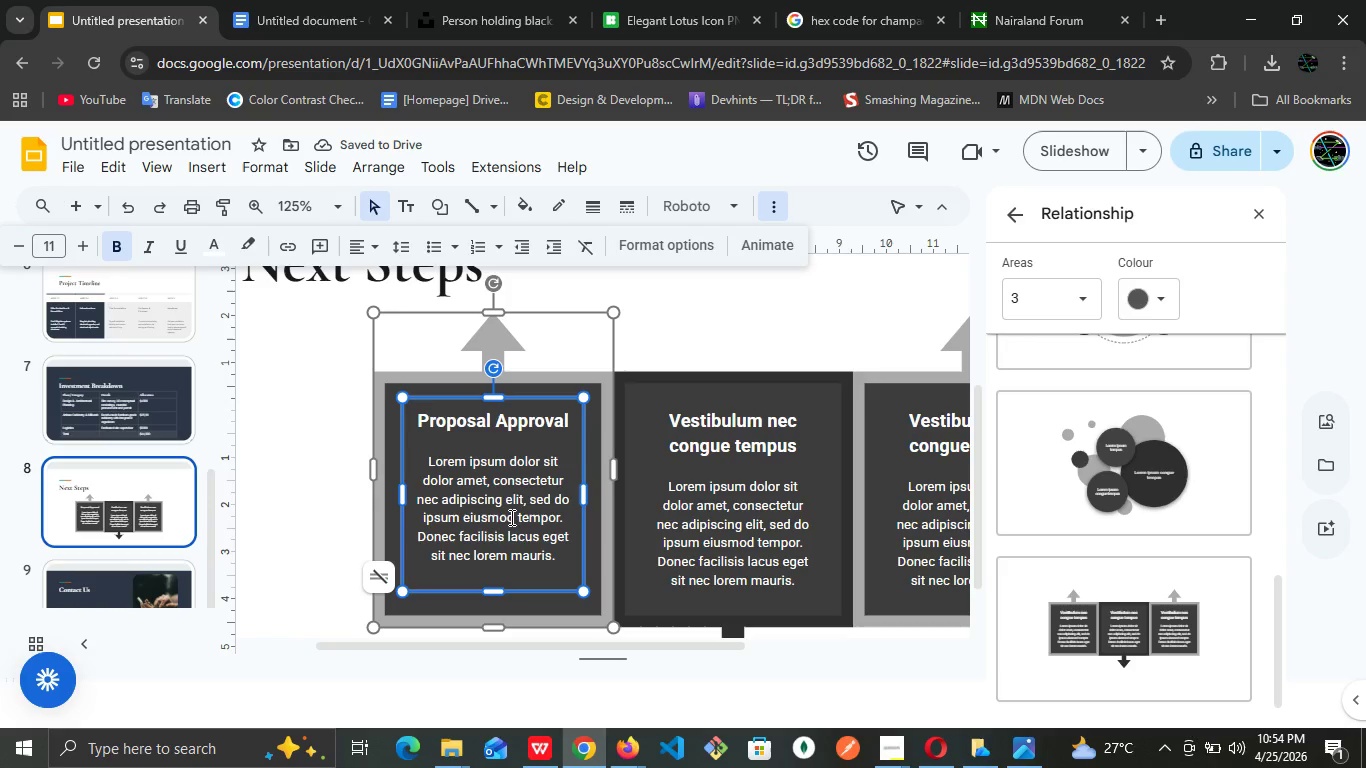 
wait(6.05)
 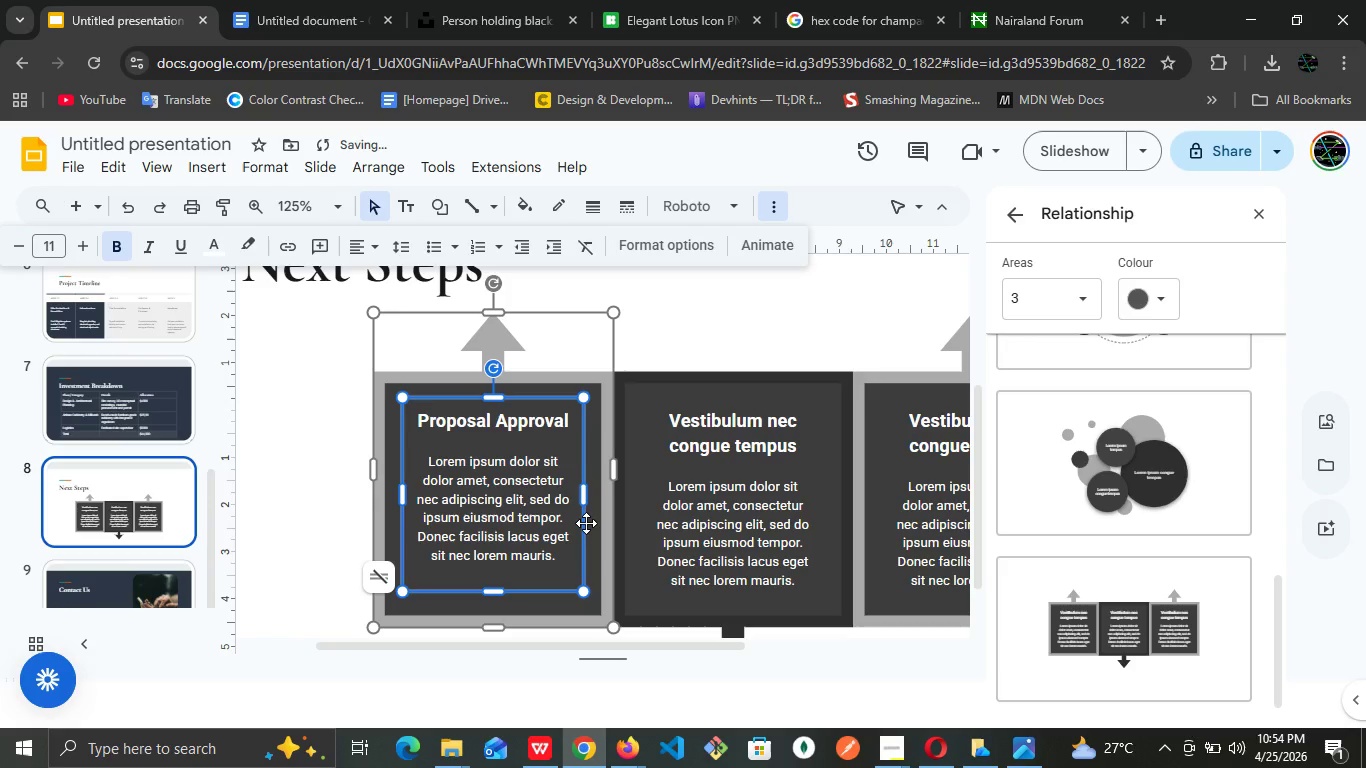 
left_click([425, 462])
 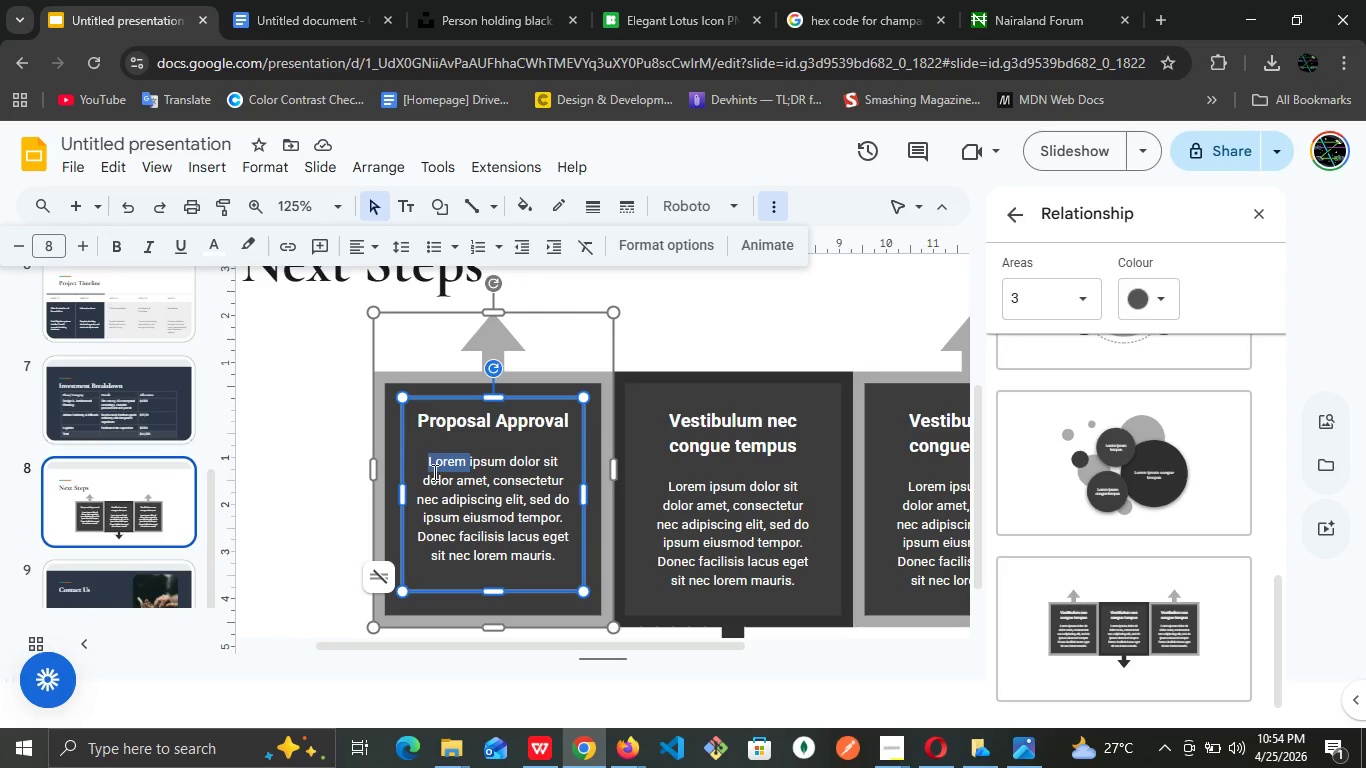 
left_click_drag(start_coordinate=[425, 462], to_coordinate=[554, 561])
 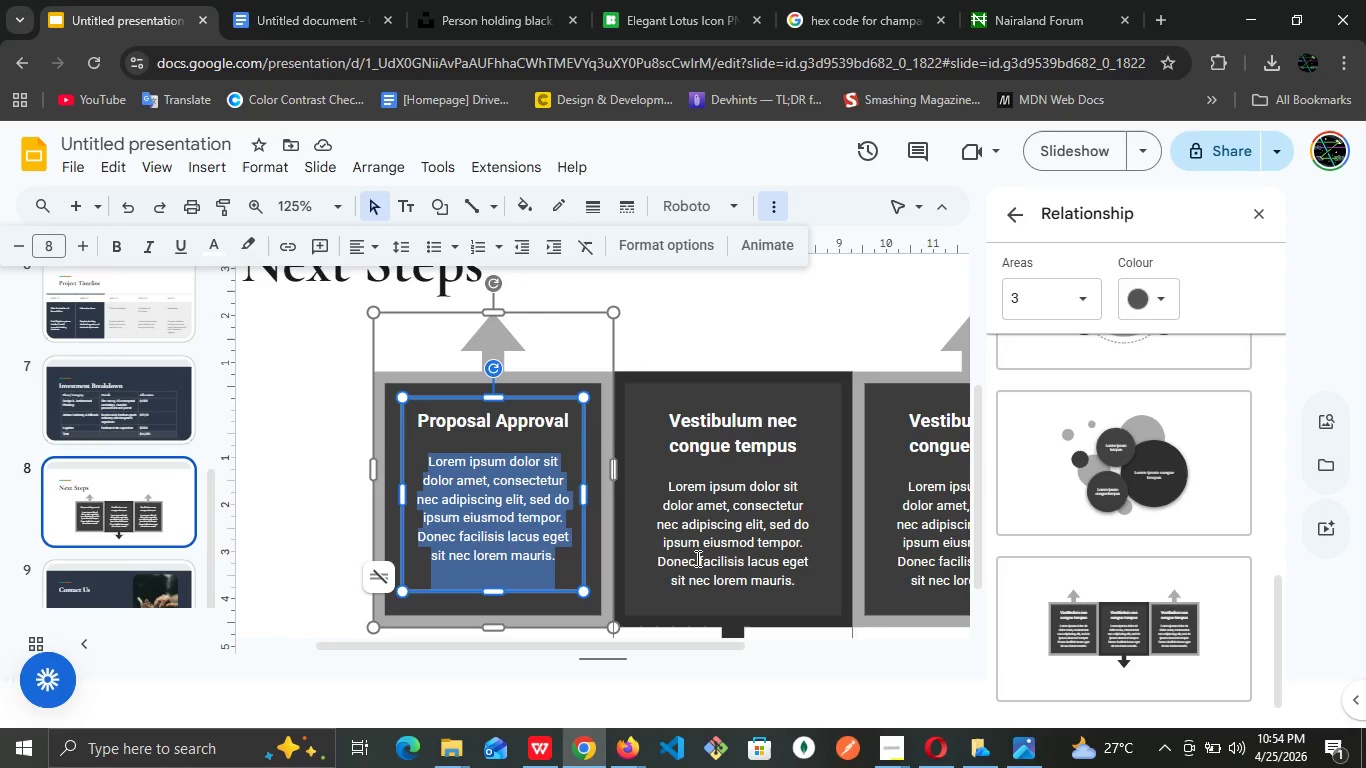 
type(Sign off on the scope of work and conceptual direction.)
 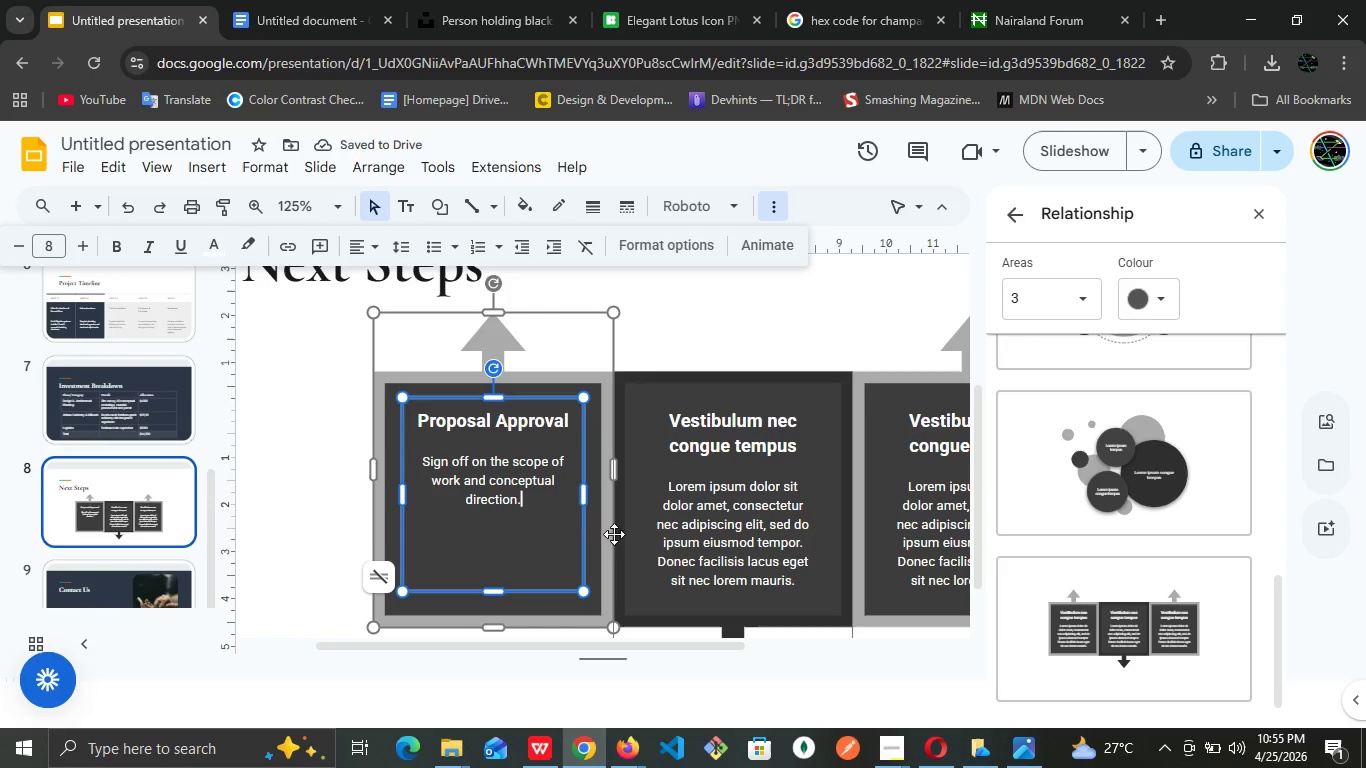 
wait(6.7)
 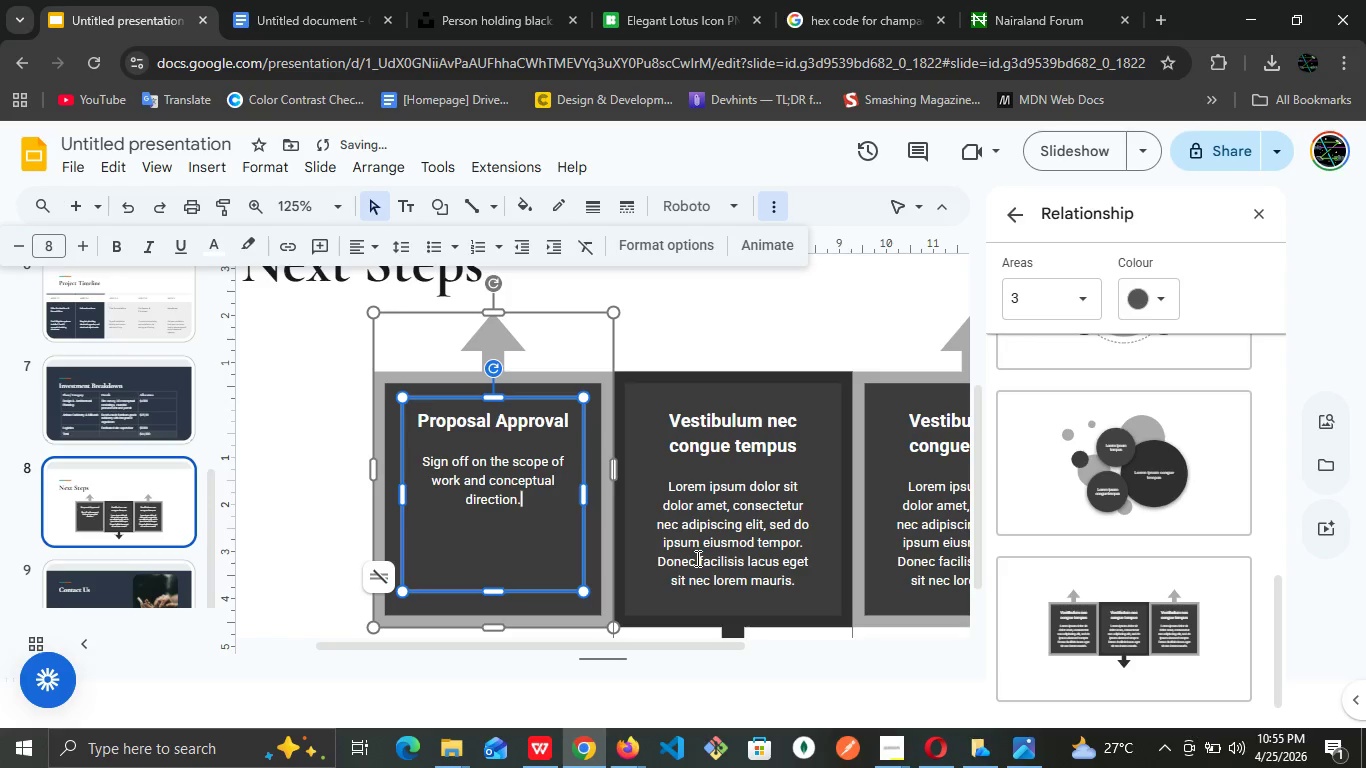 
left_click([757, 437])
 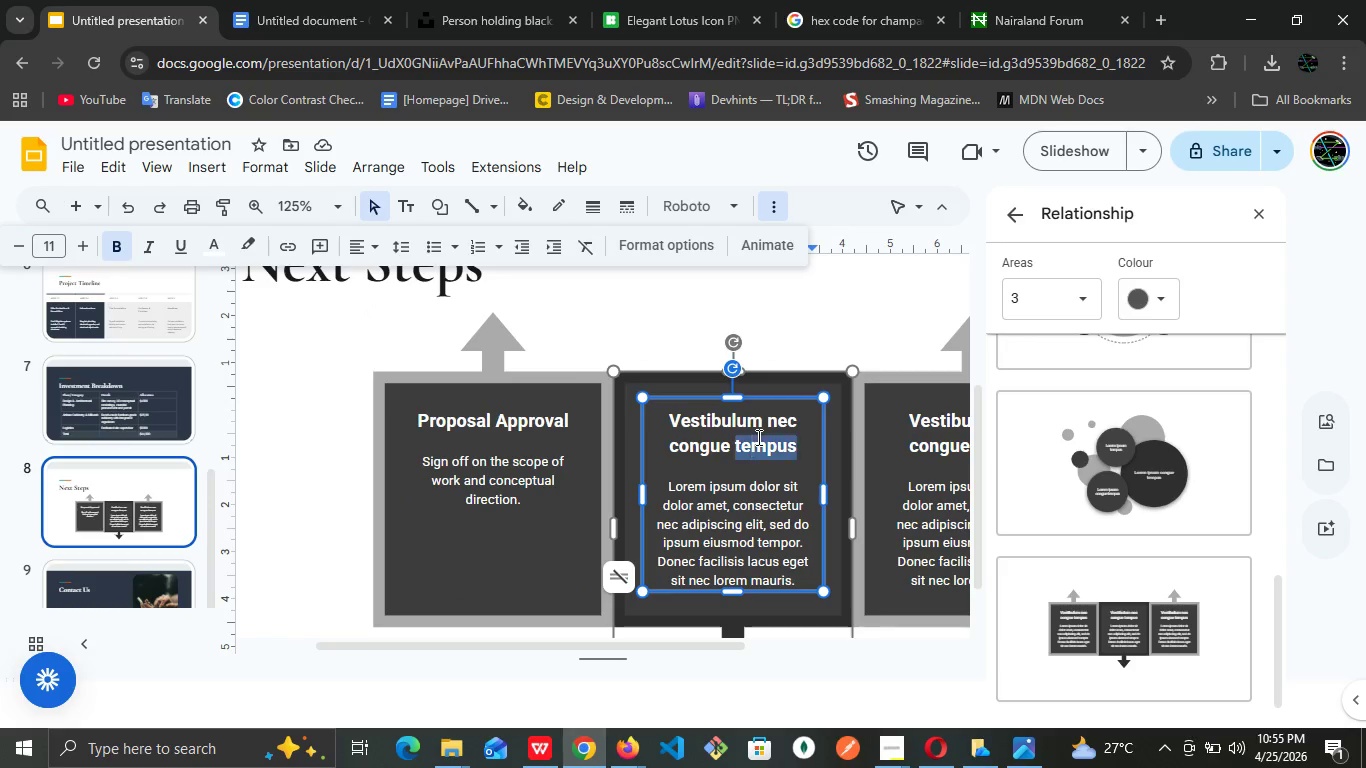 
double_click([757, 437])
 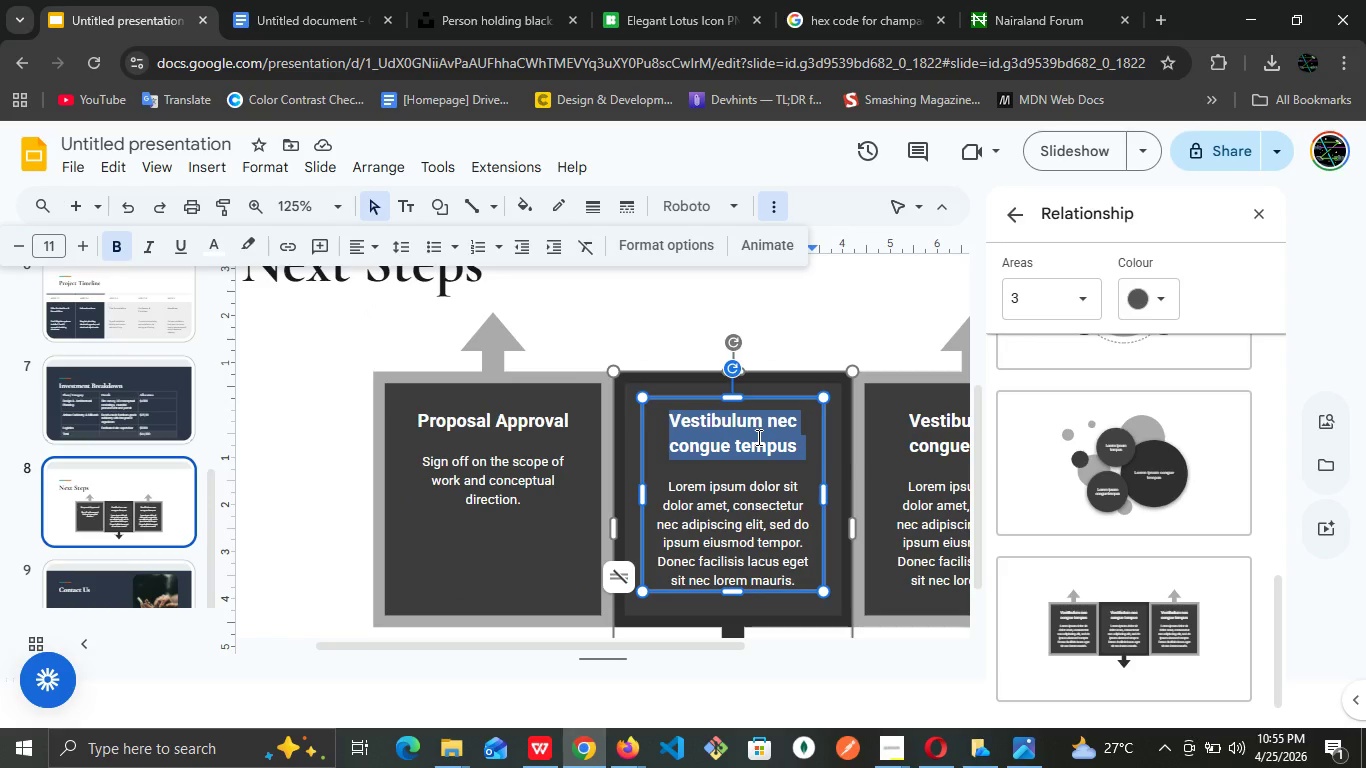 
triple_click([757, 437])
 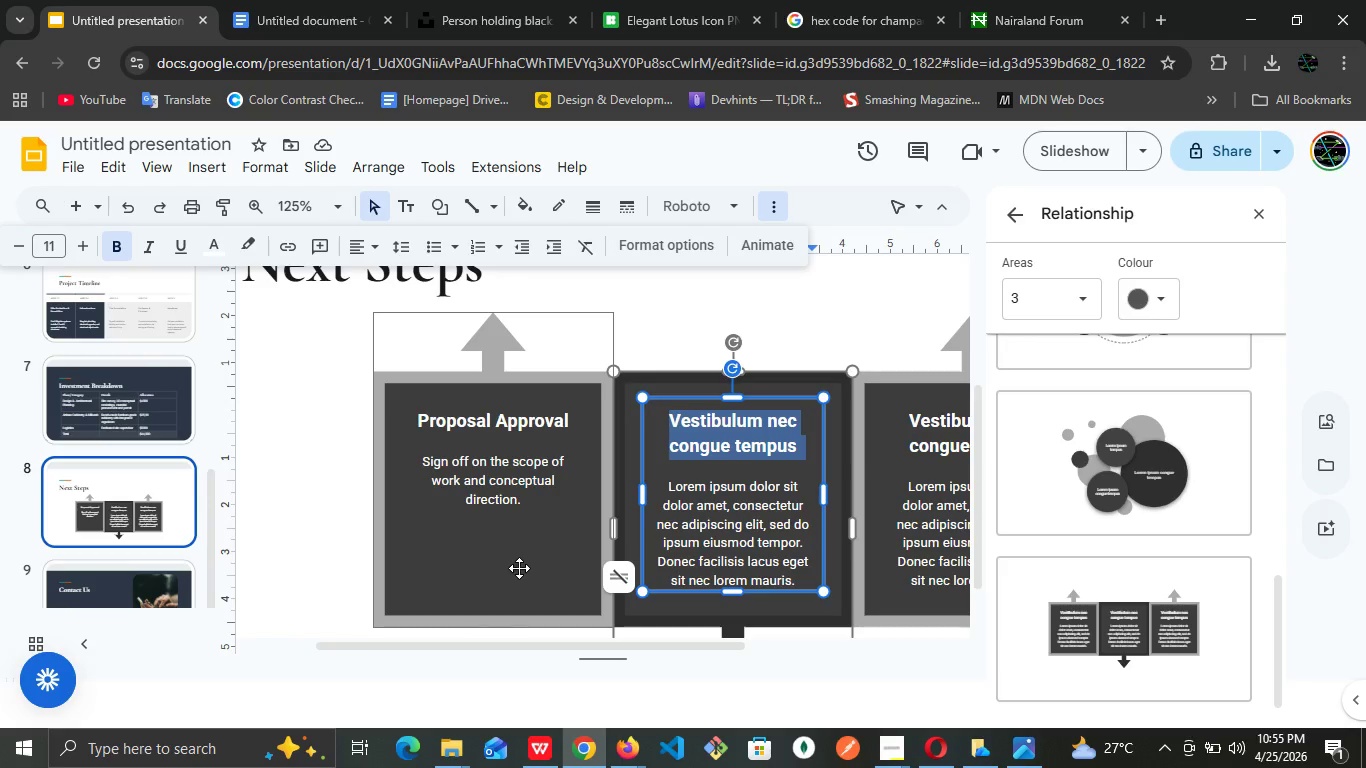 
left_click([565, 492])
 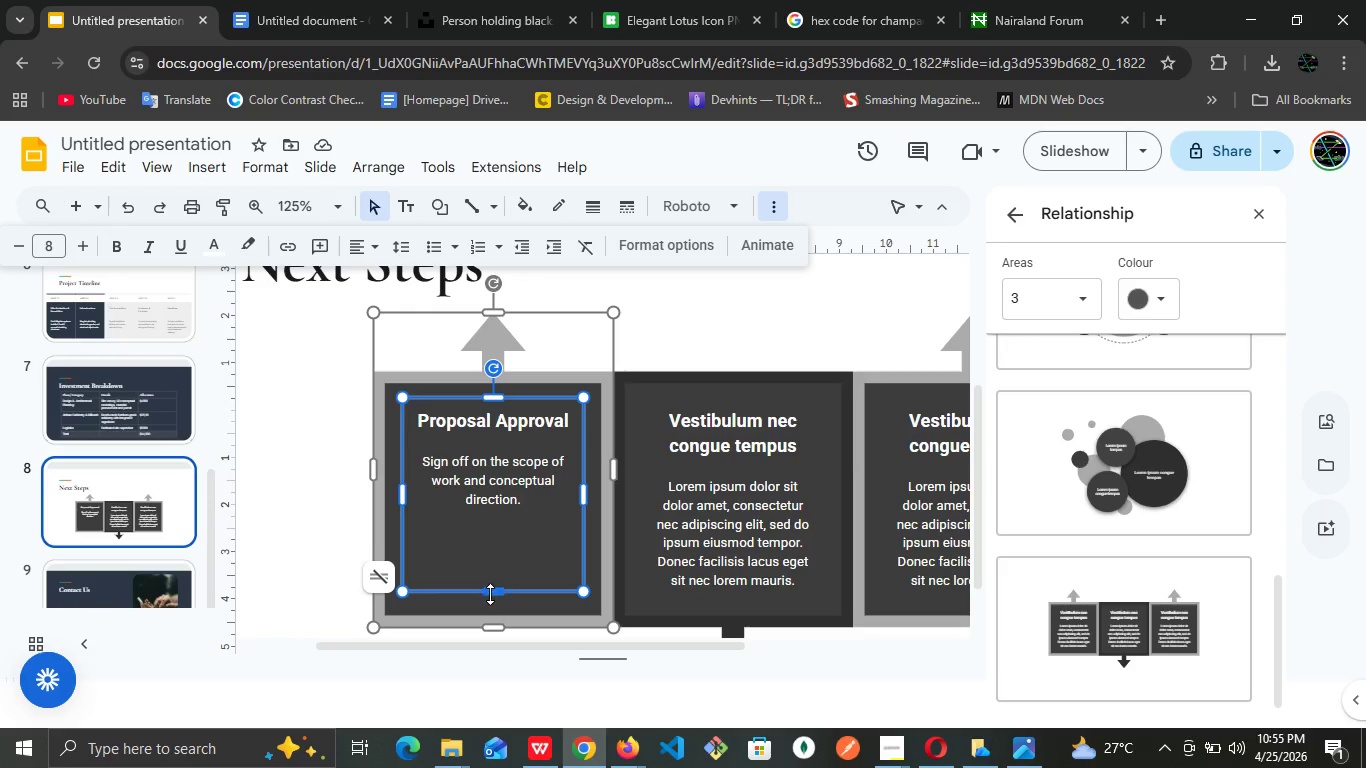 
left_click_drag(start_coordinate=[490, 594], to_coordinate=[513, 539])
 